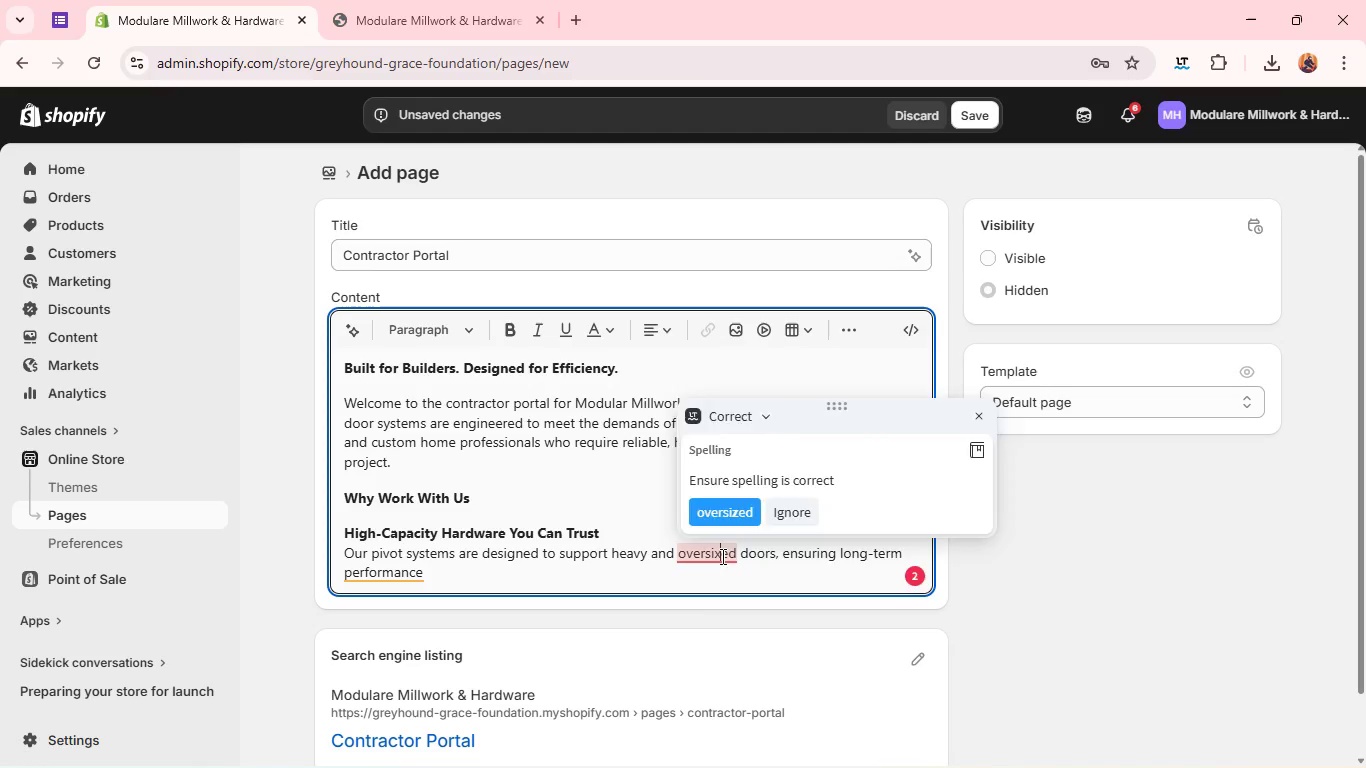 
key(Backspace)
 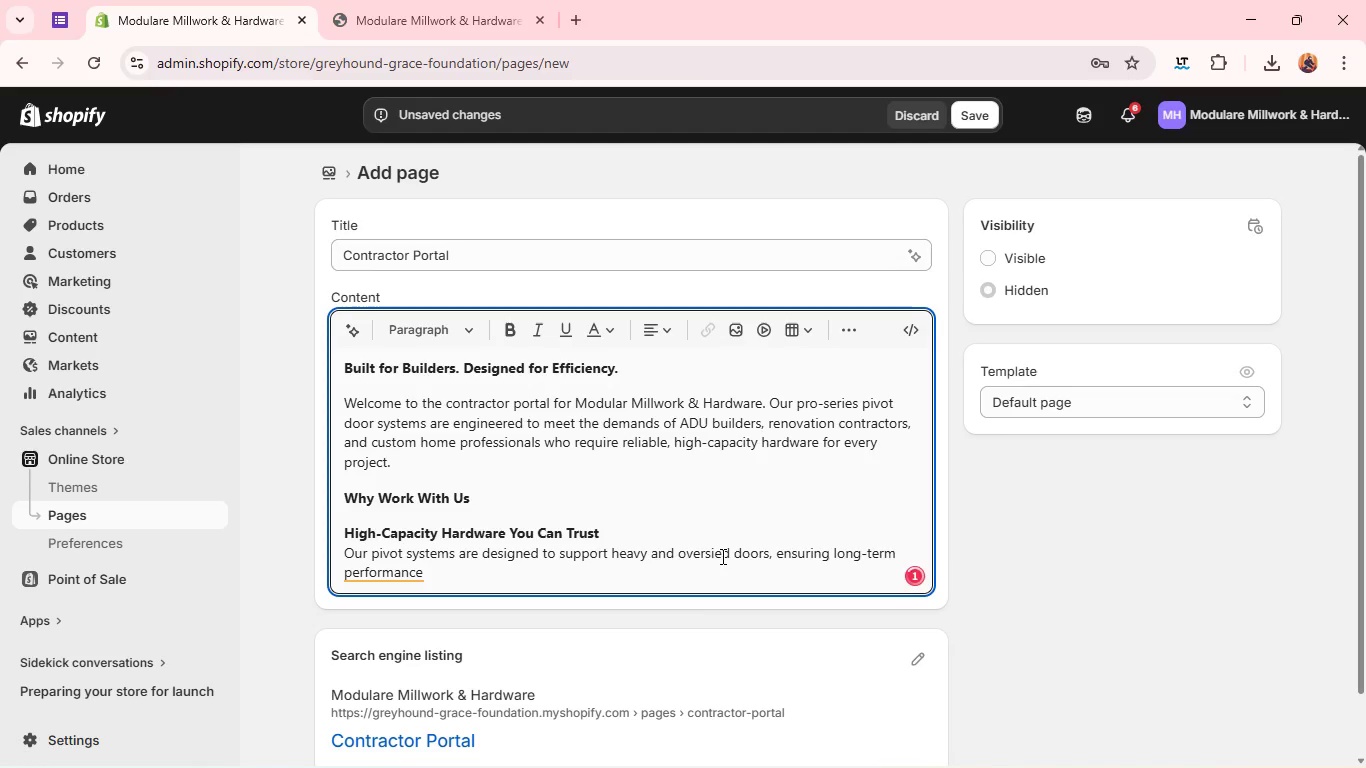 
key(Z)
 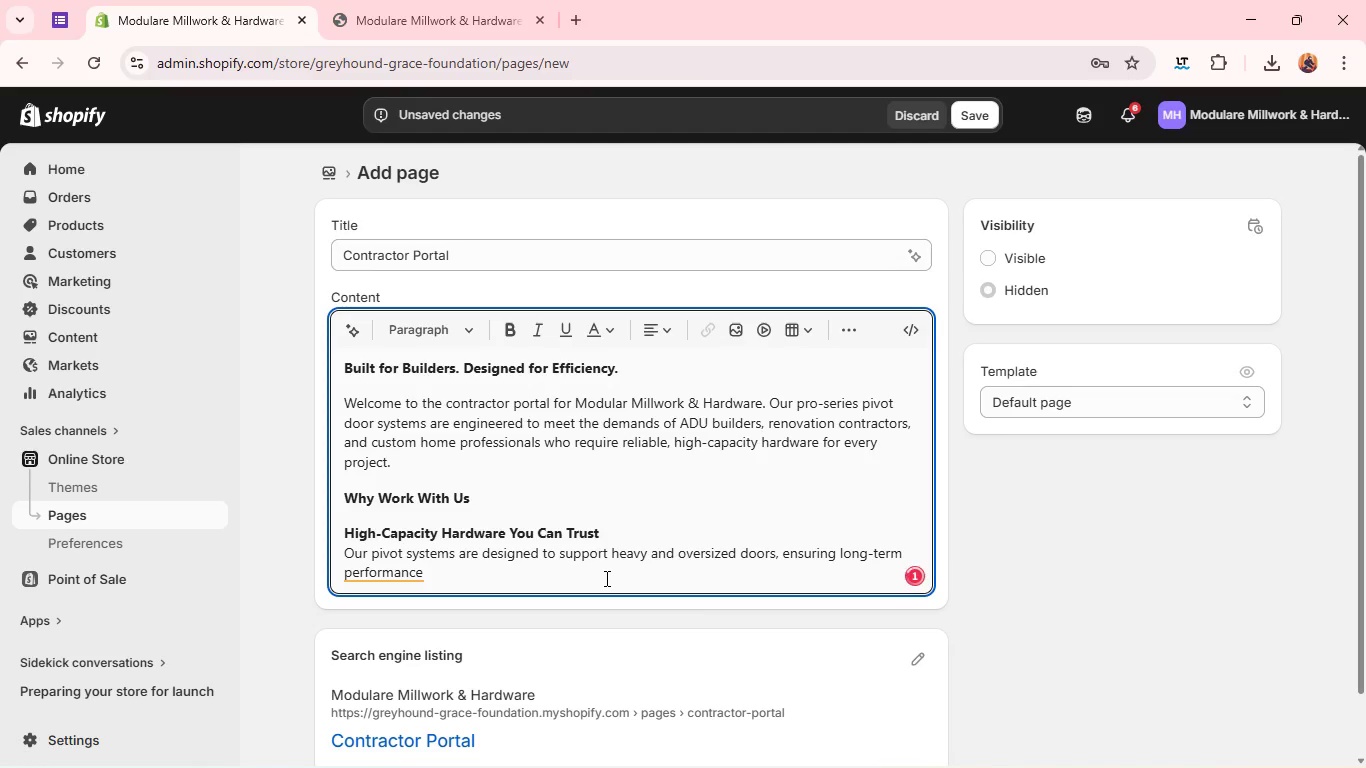 
left_click([604, 578])
 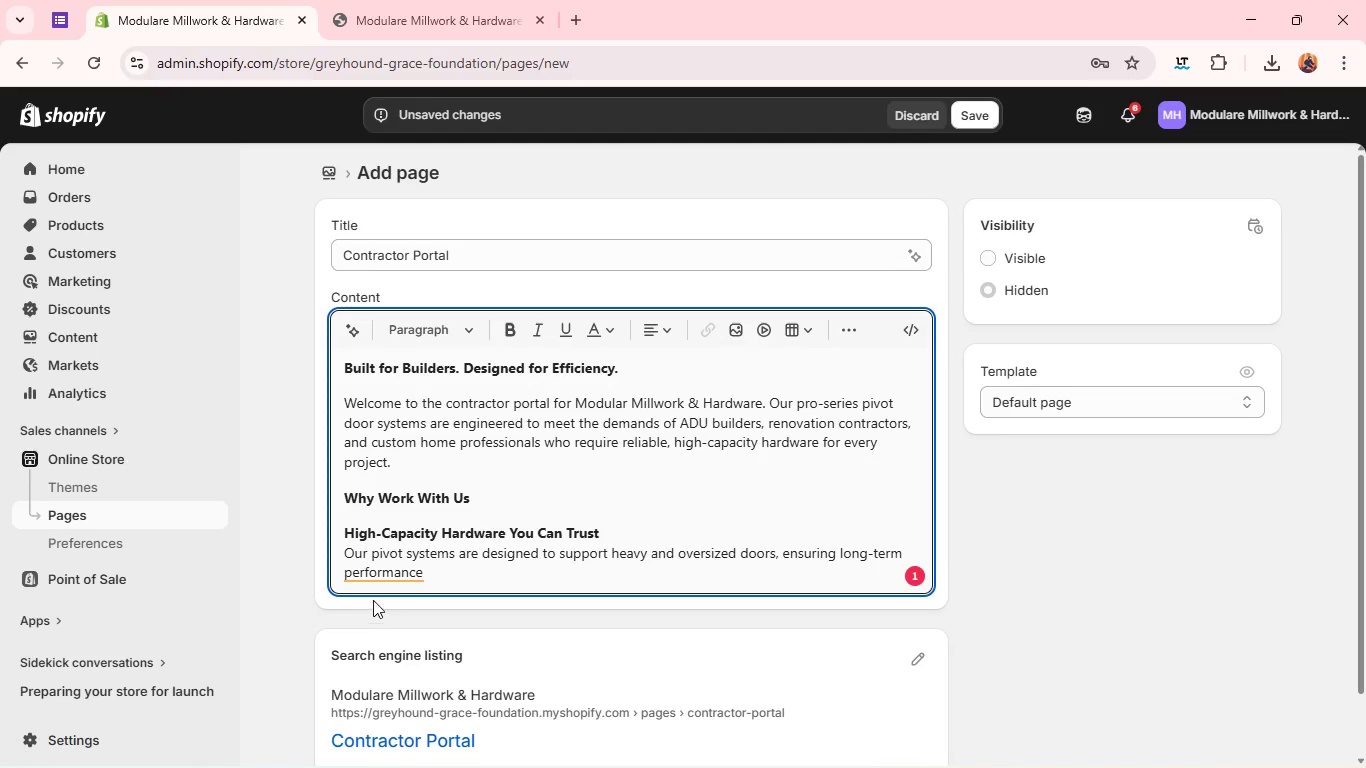 
left_click([366, 572])
 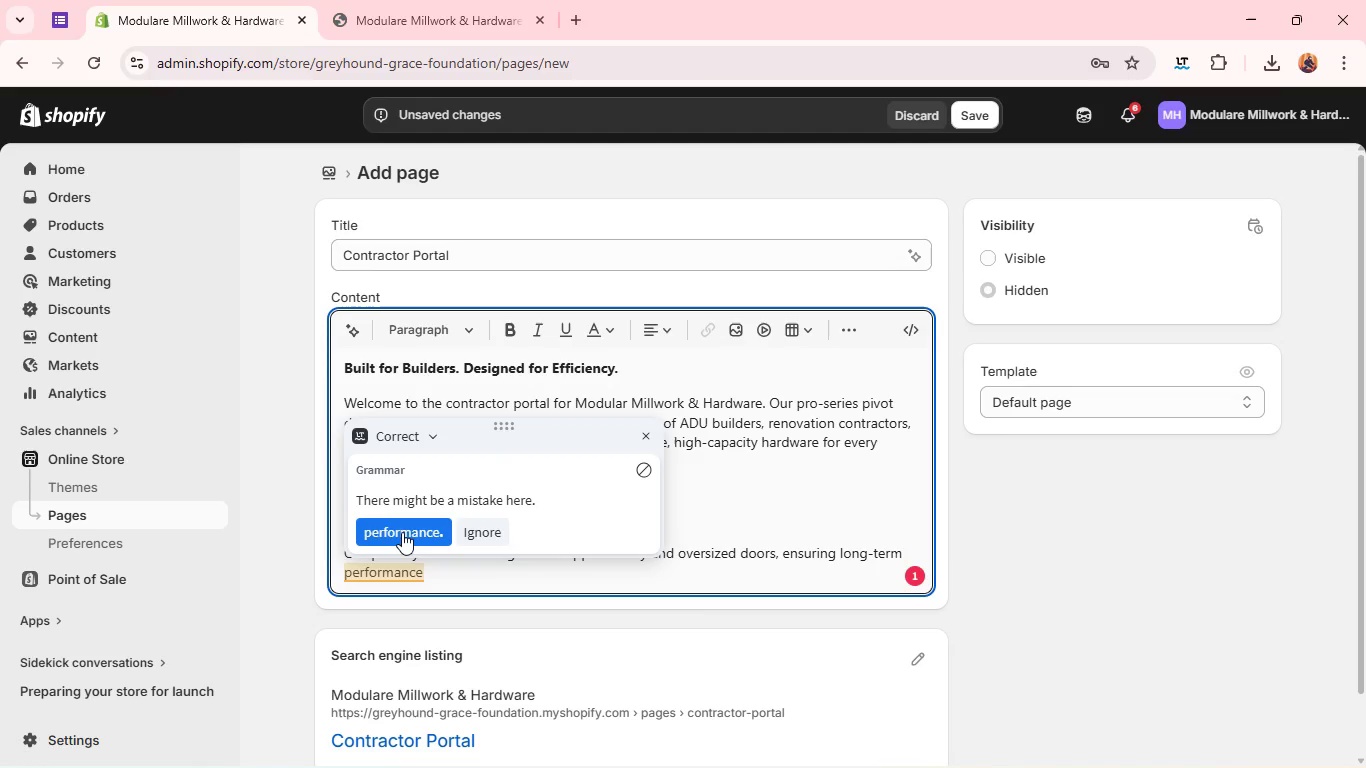 
left_click([402, 532])
 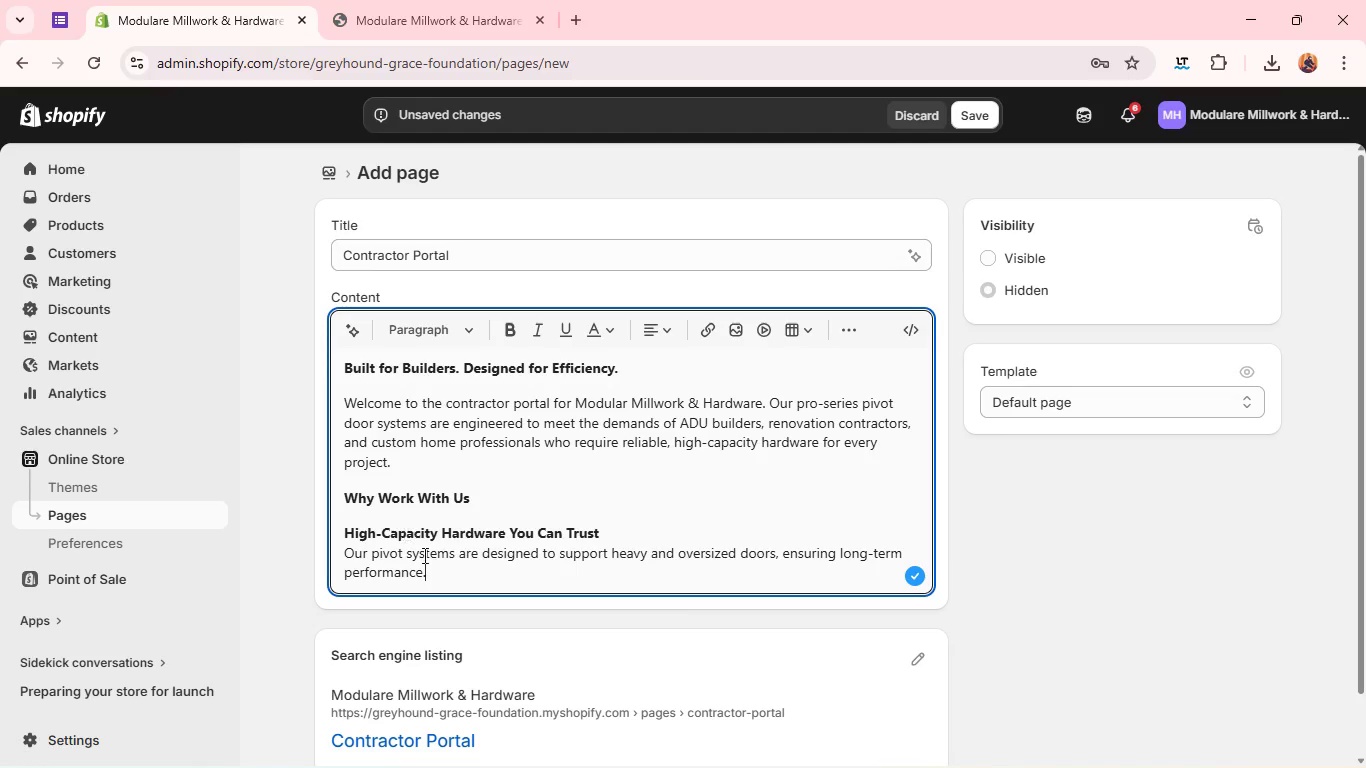 
key(Backspace)
type( across residentia)
 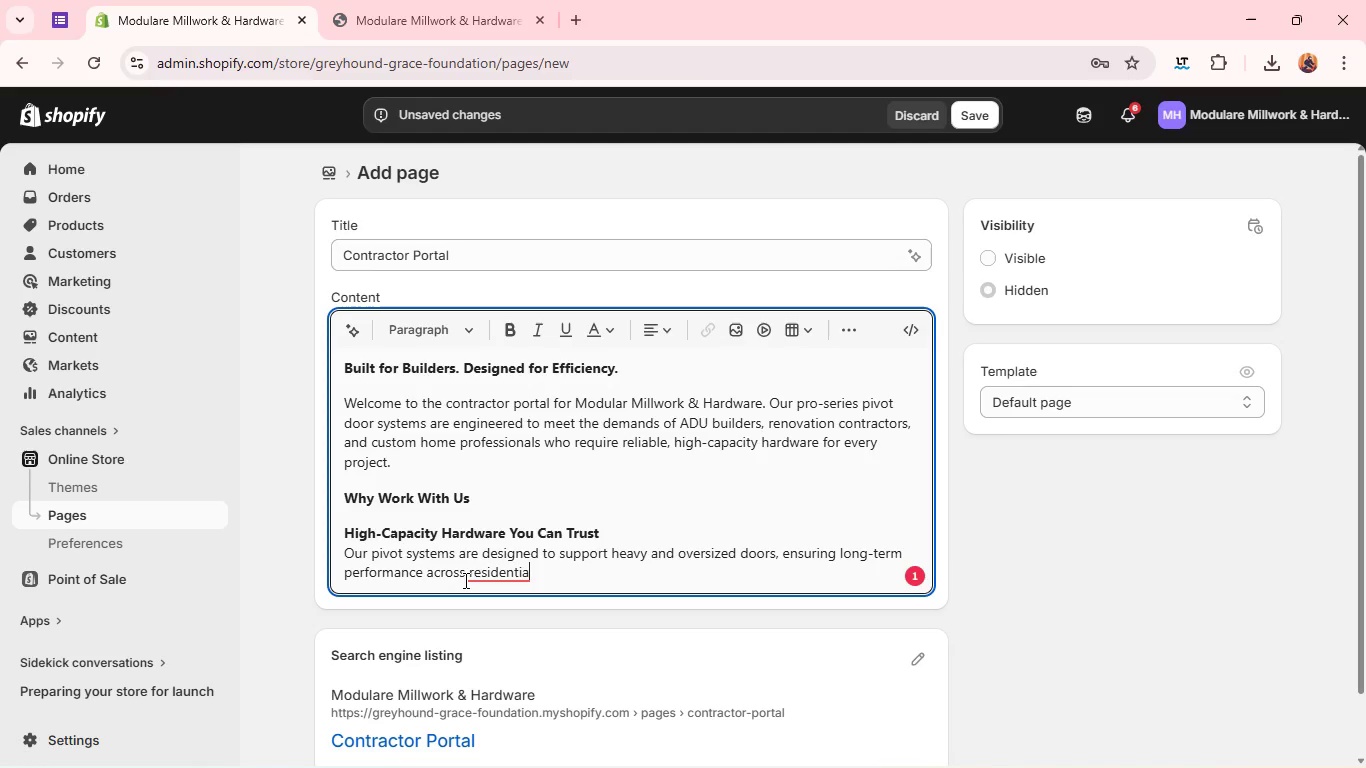 
type(l and commeri)
key(Backspace)
type(caial applications.)
 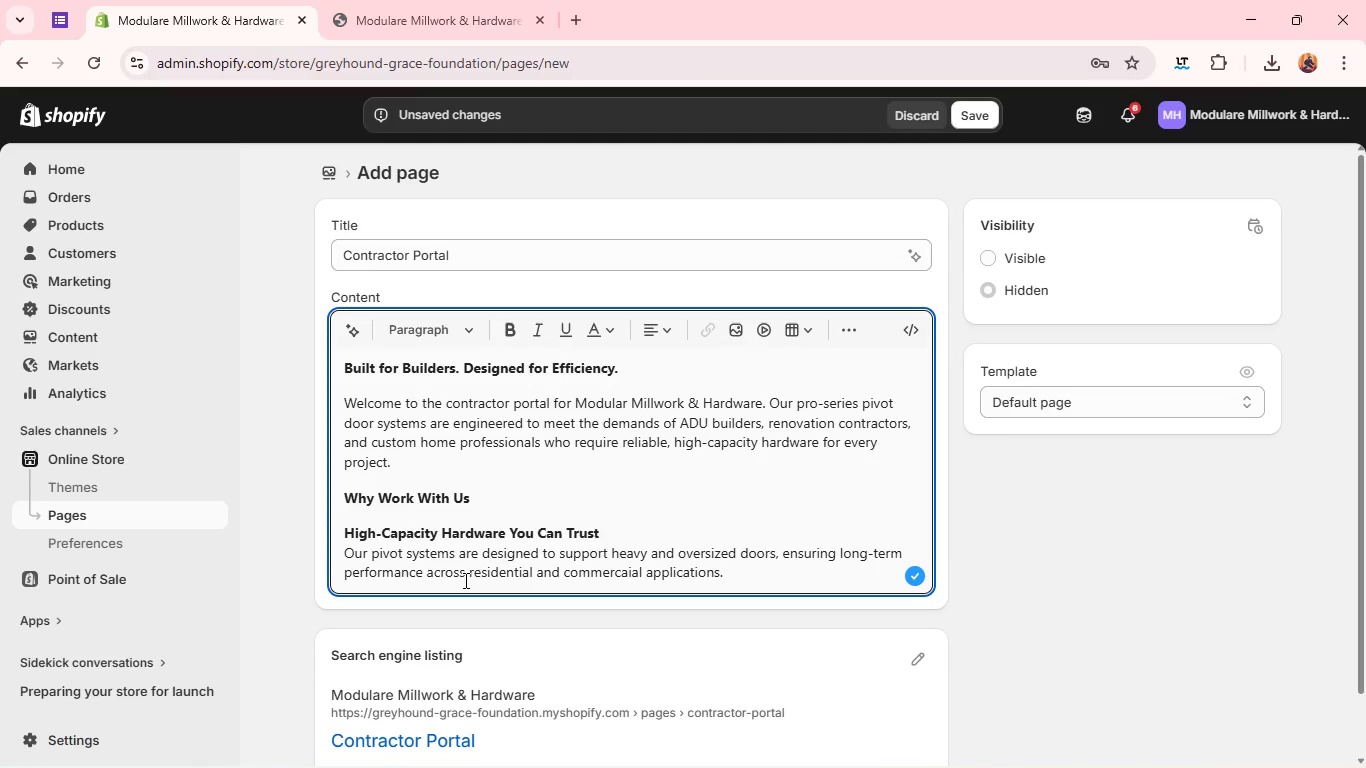 
key(Enter)
 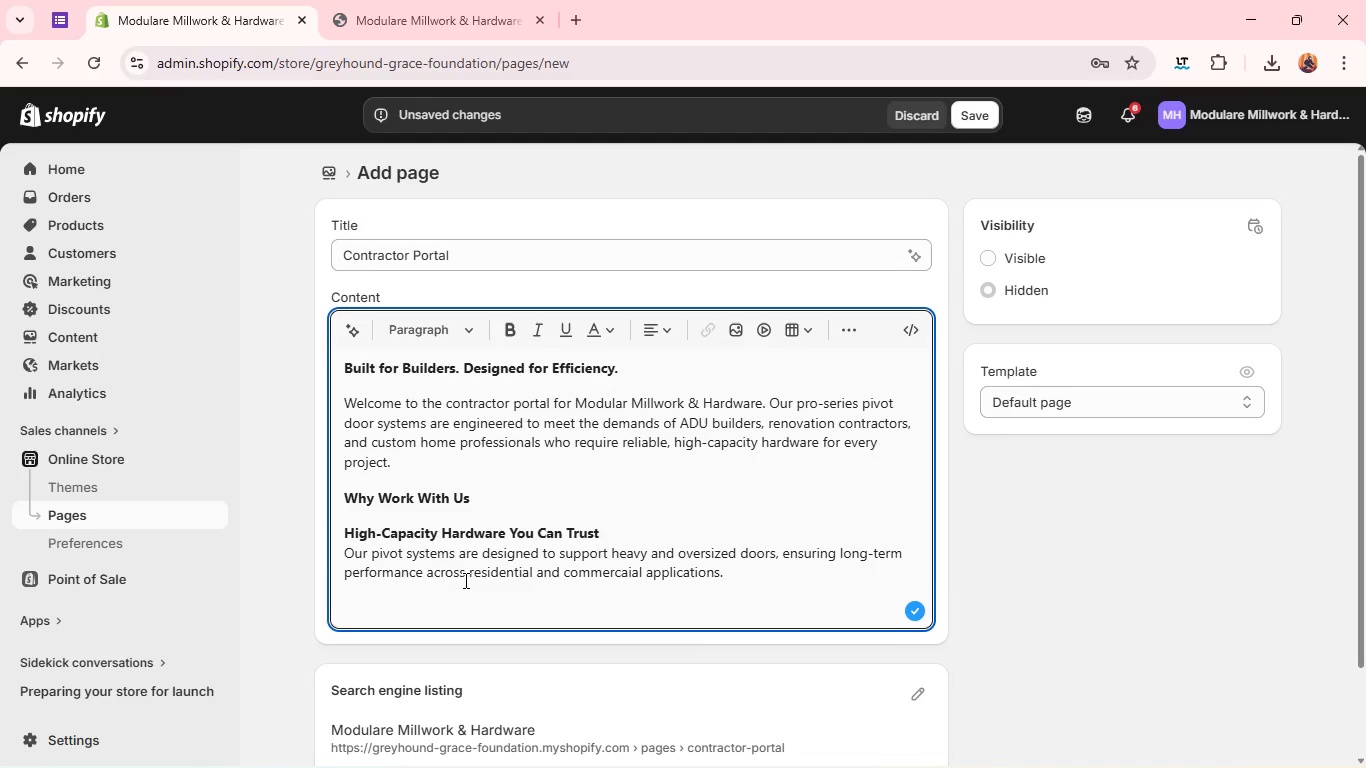 
type(Consistent Product Availability)
 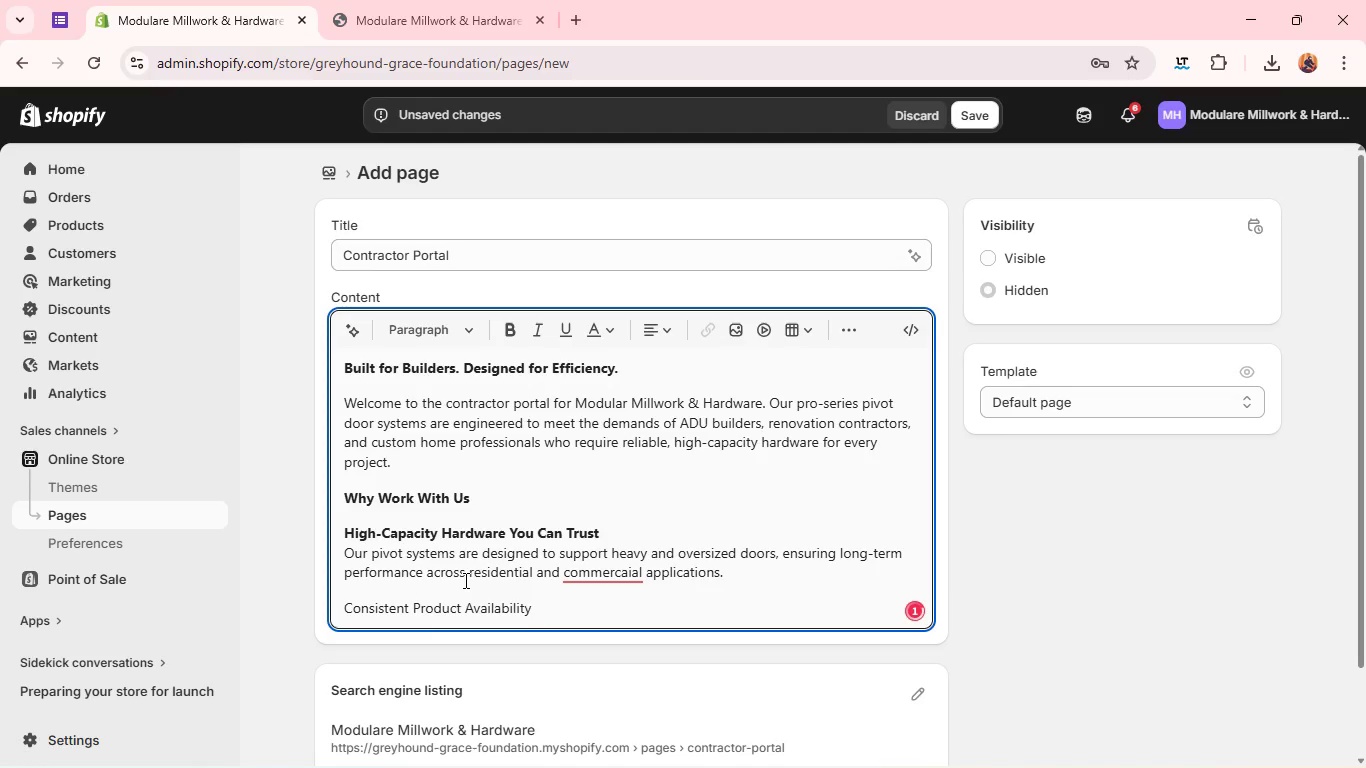 
left_click([628, 572])
 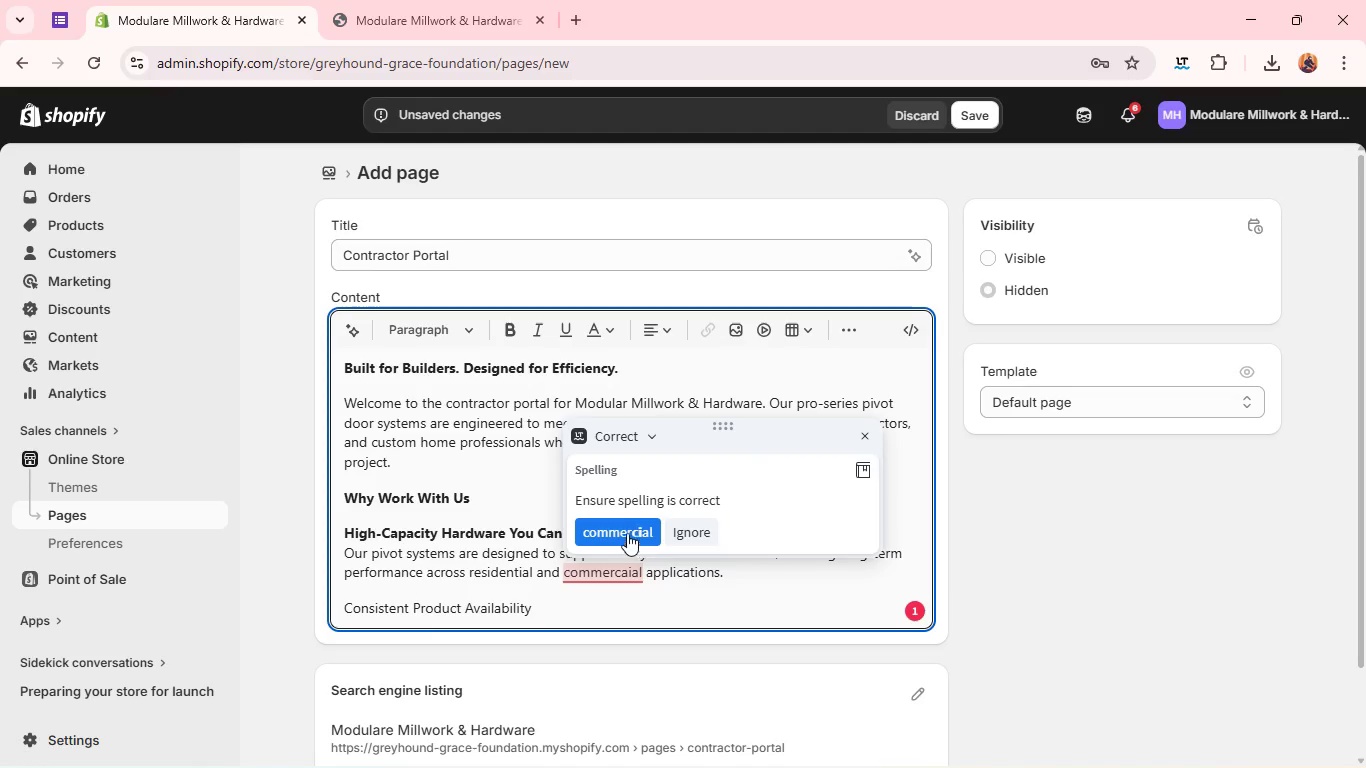 
left_click([623, 526])
 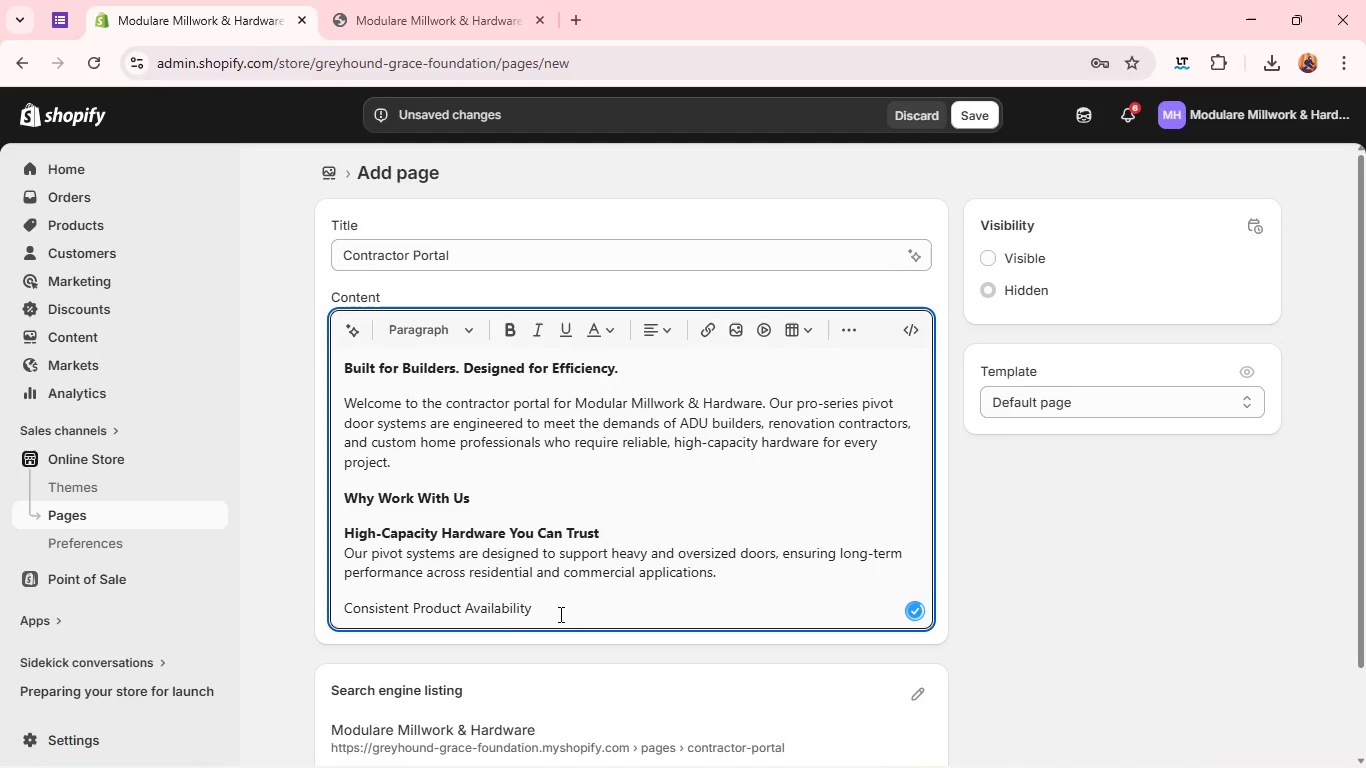 
double_click([559, 614])
 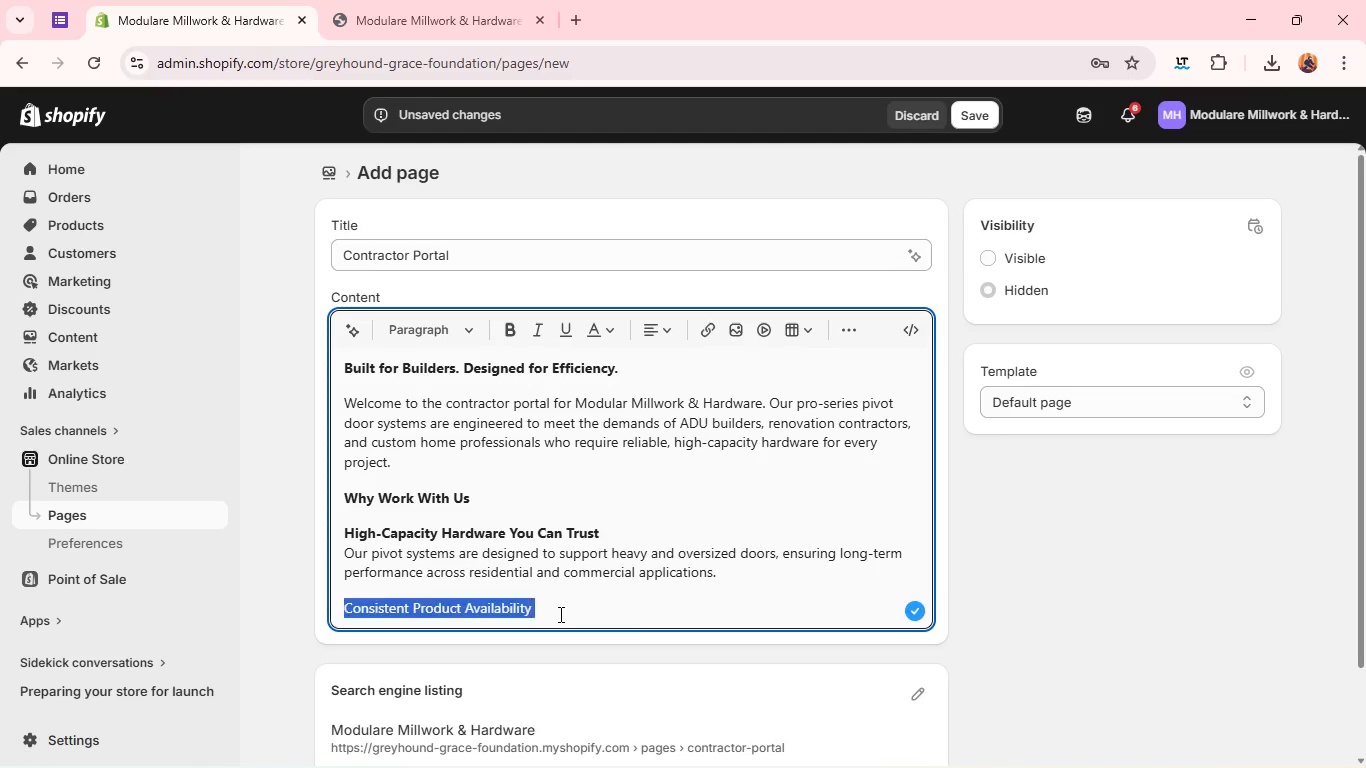 
triple_click([559, 614])
 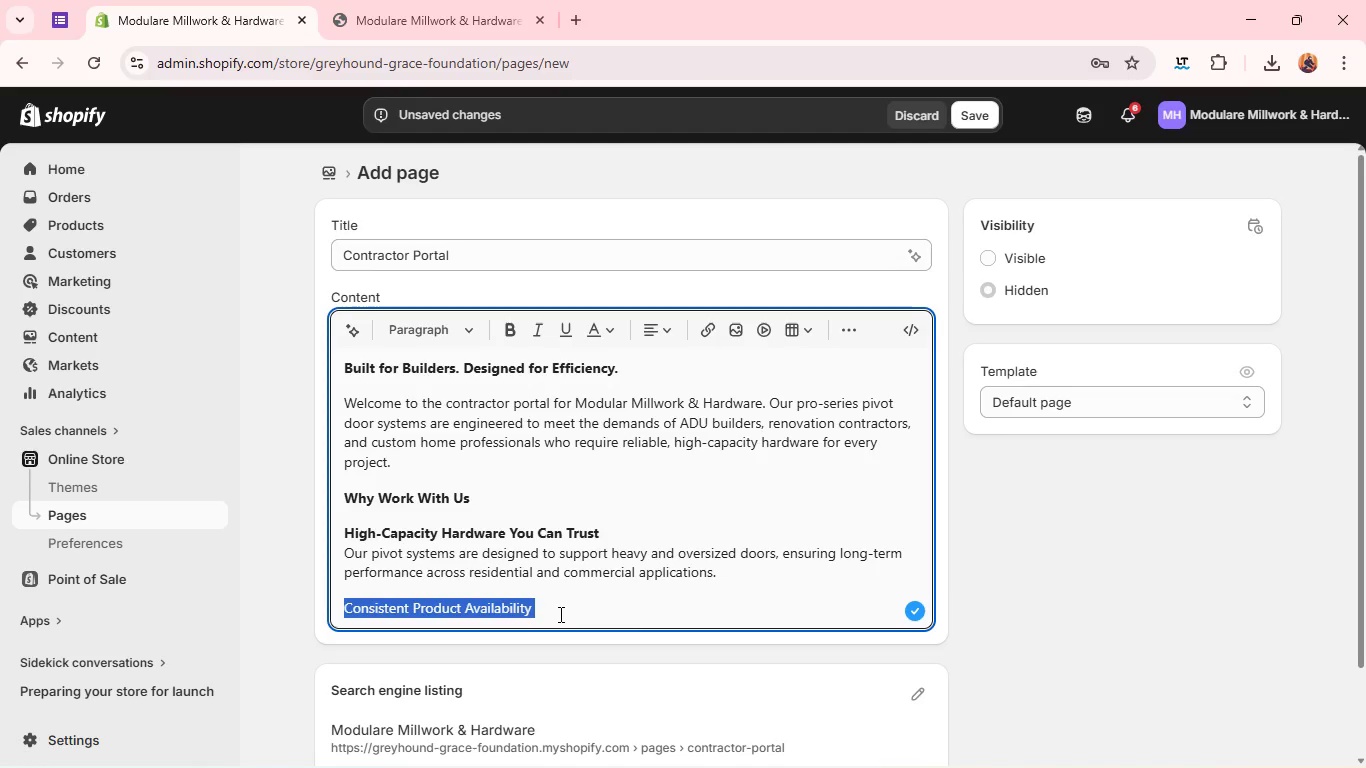 
key(Control+B)
 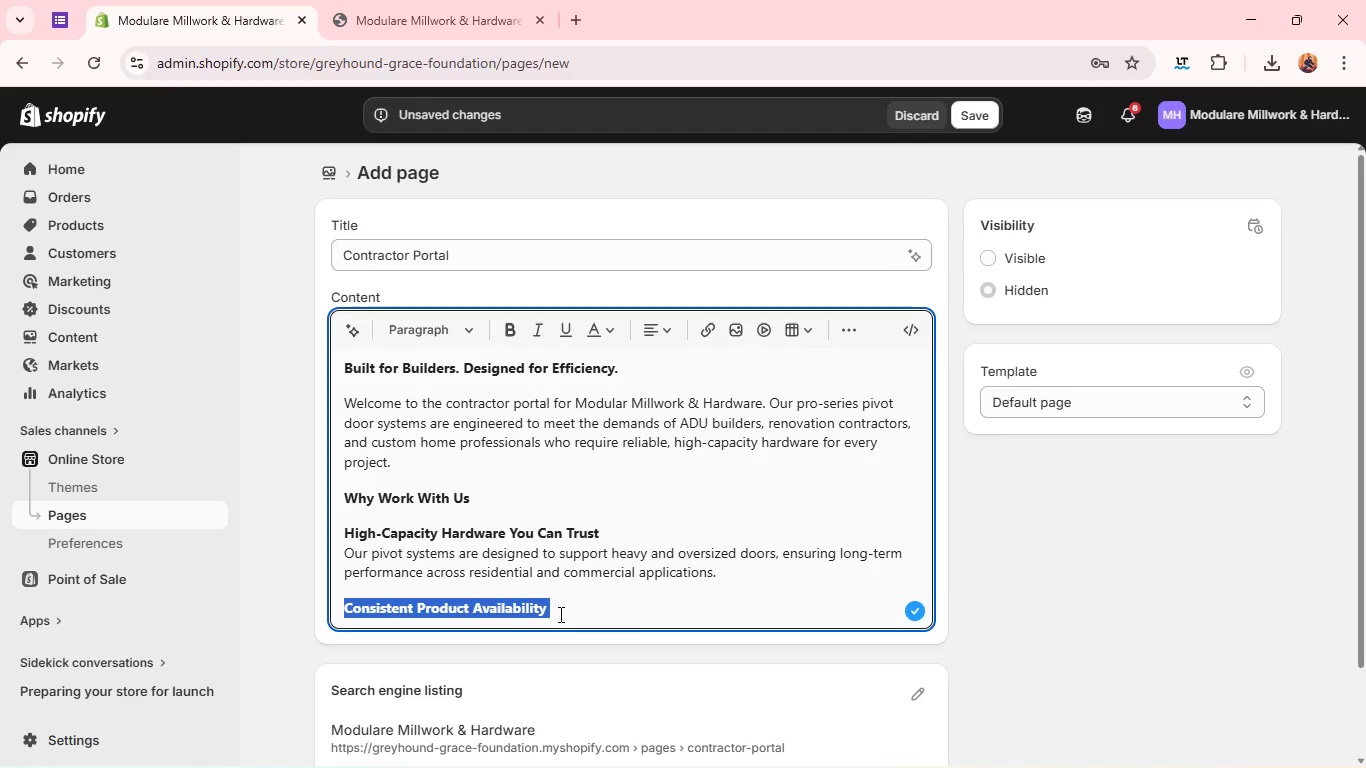 
left_click([559, 614])
 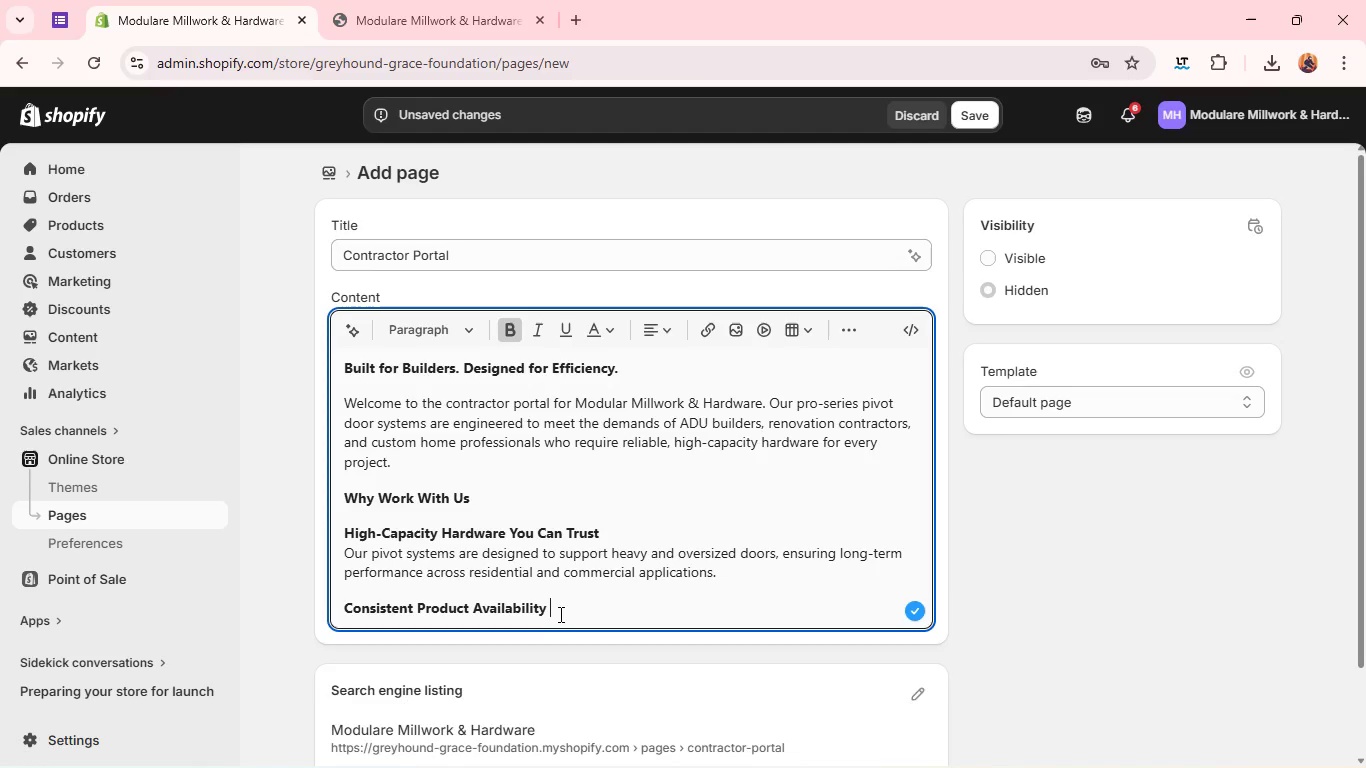 
key(Enter)
 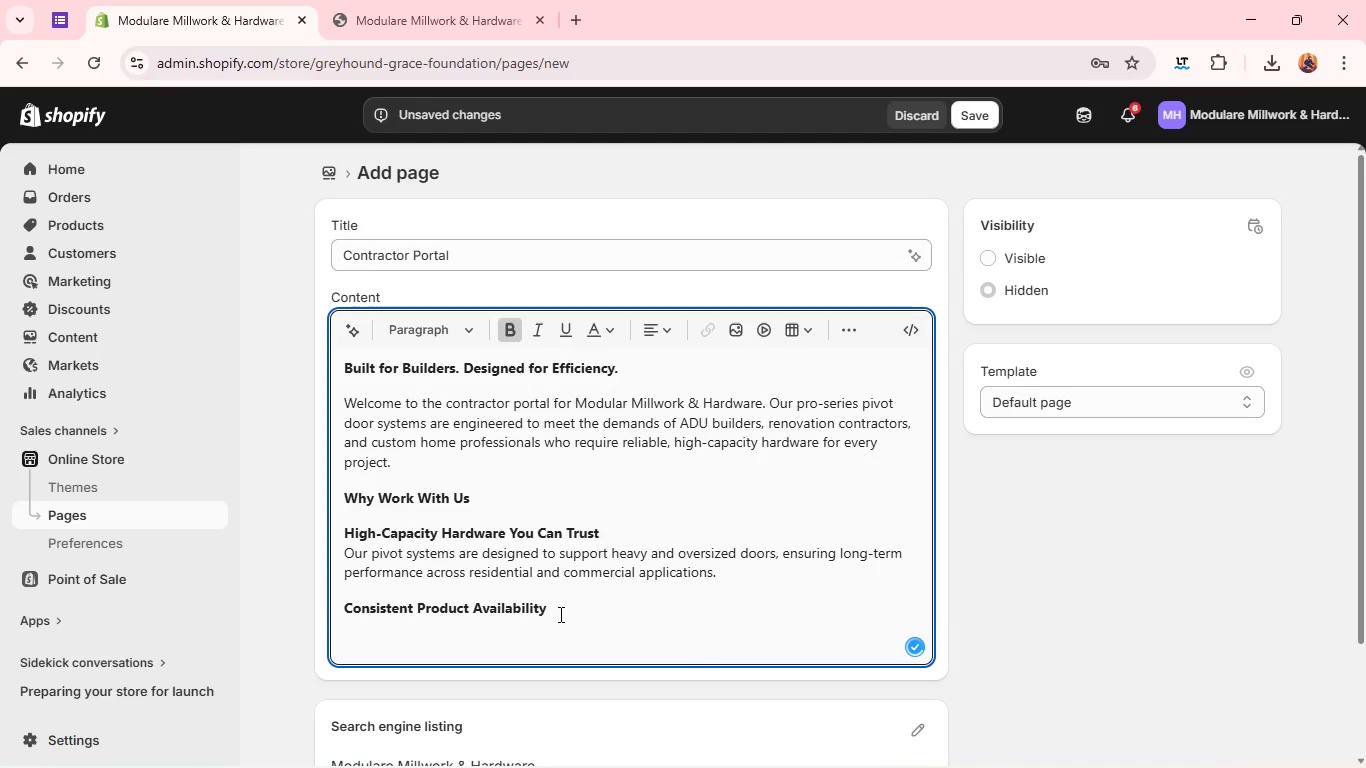 
key(Backspace)
 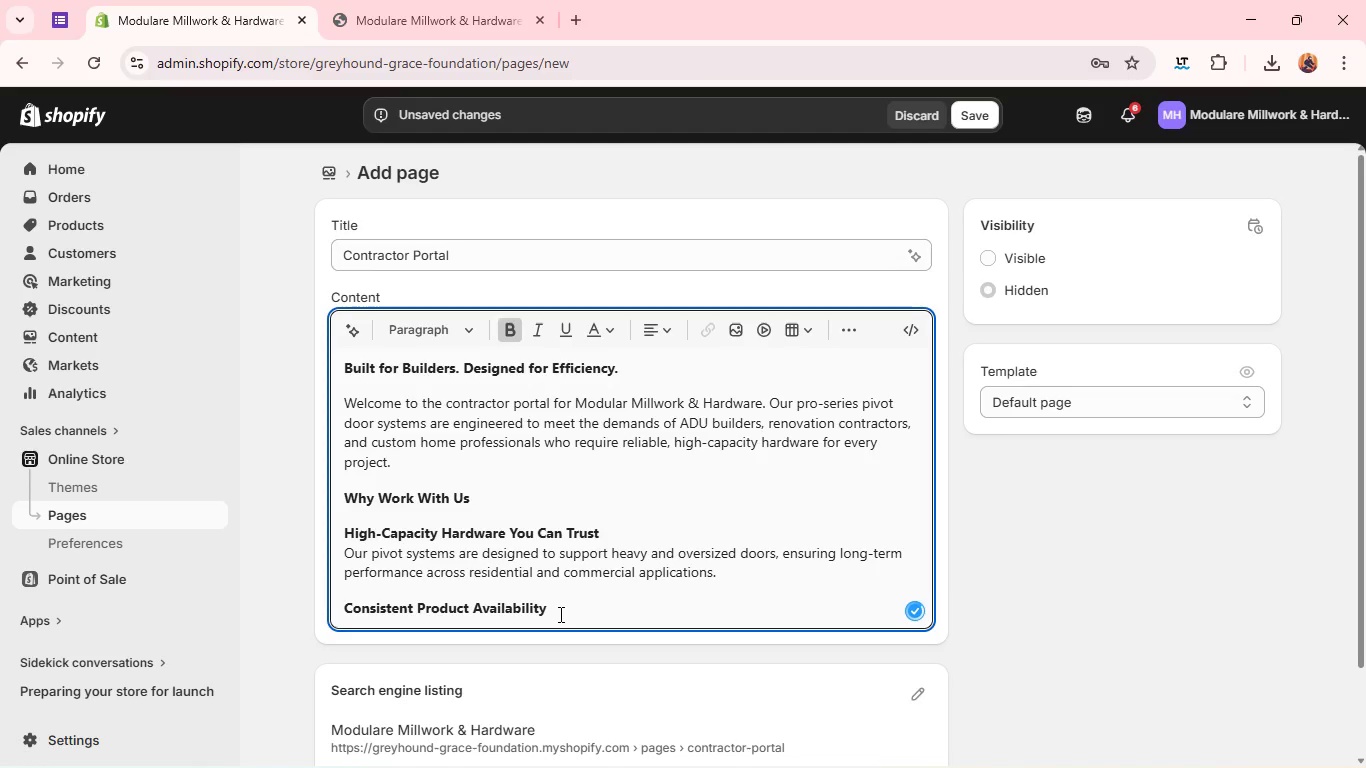 
key(Shift+ShiftRight)
 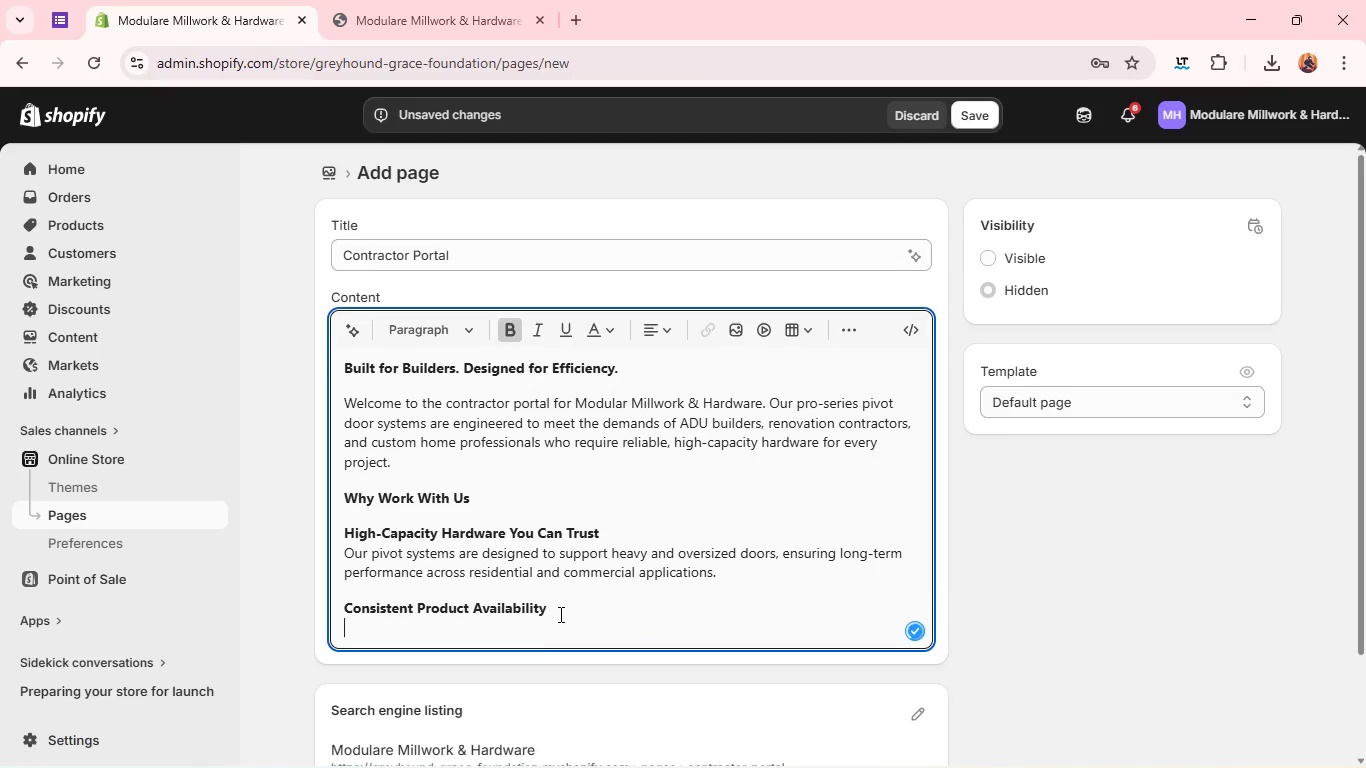 
key(Shift+Enter)
 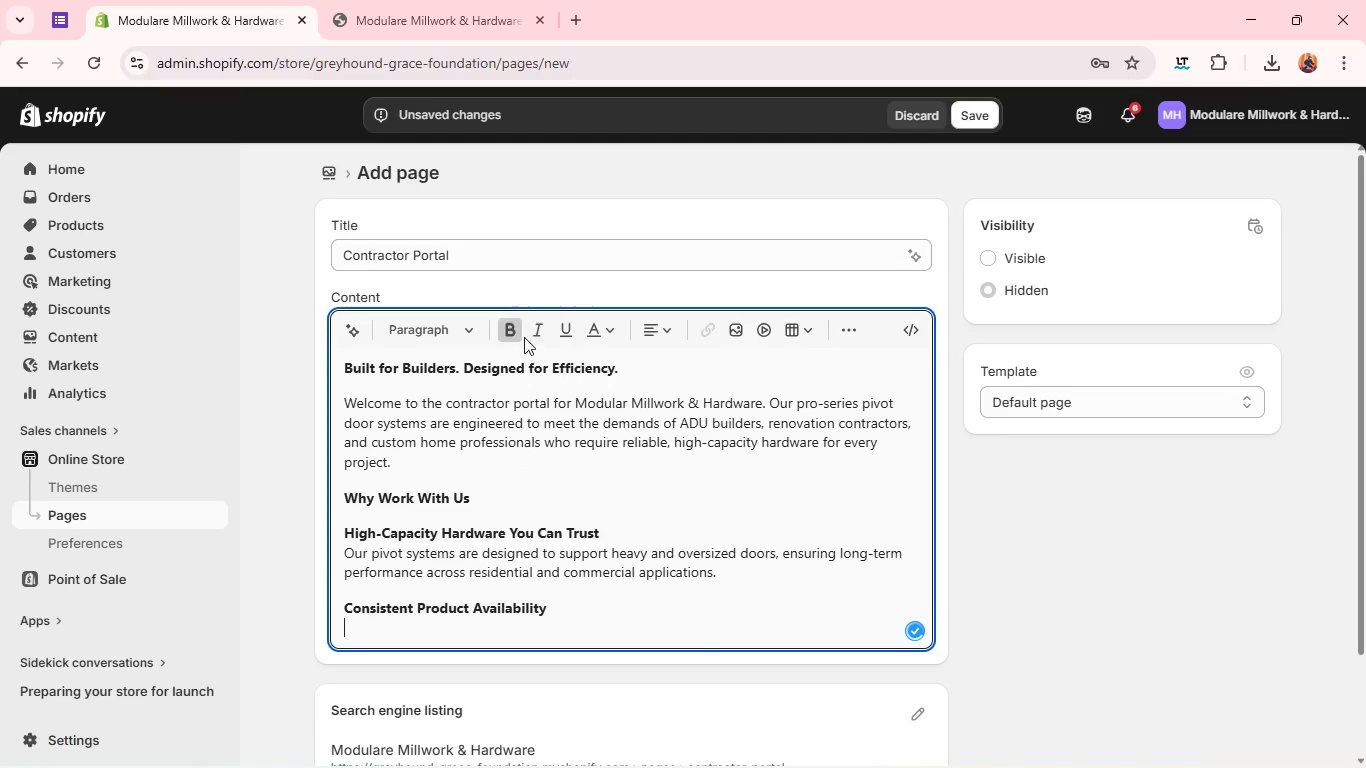 
left_click([513, 331])
 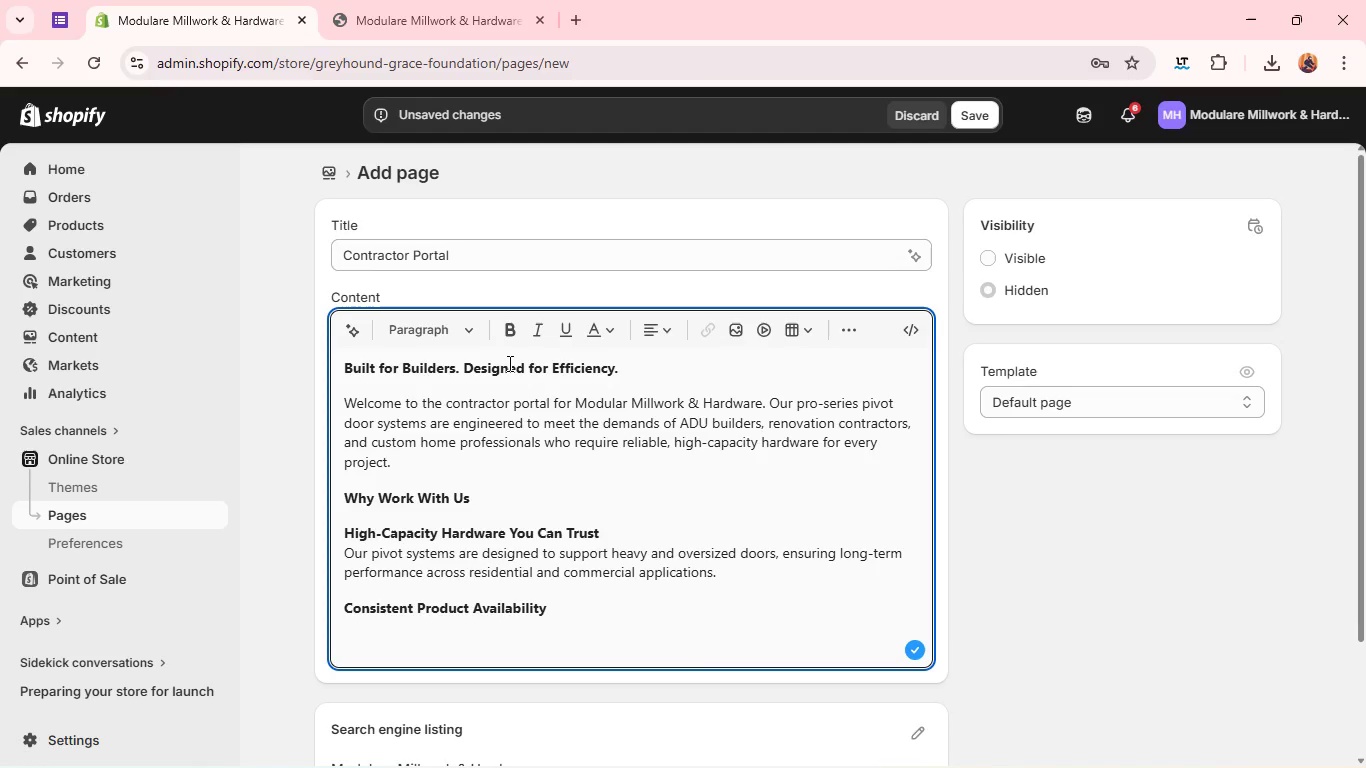 
wait(9.86)
 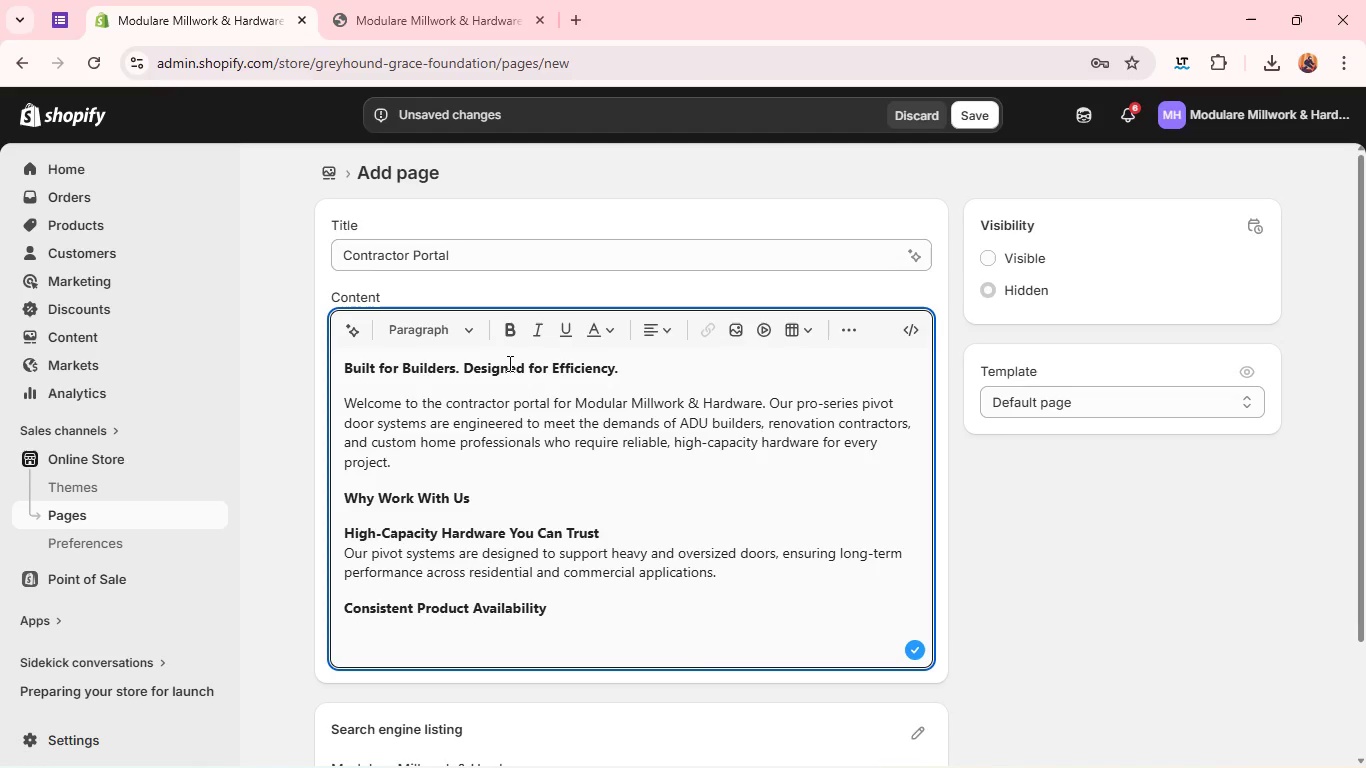 
key(Backspace)
 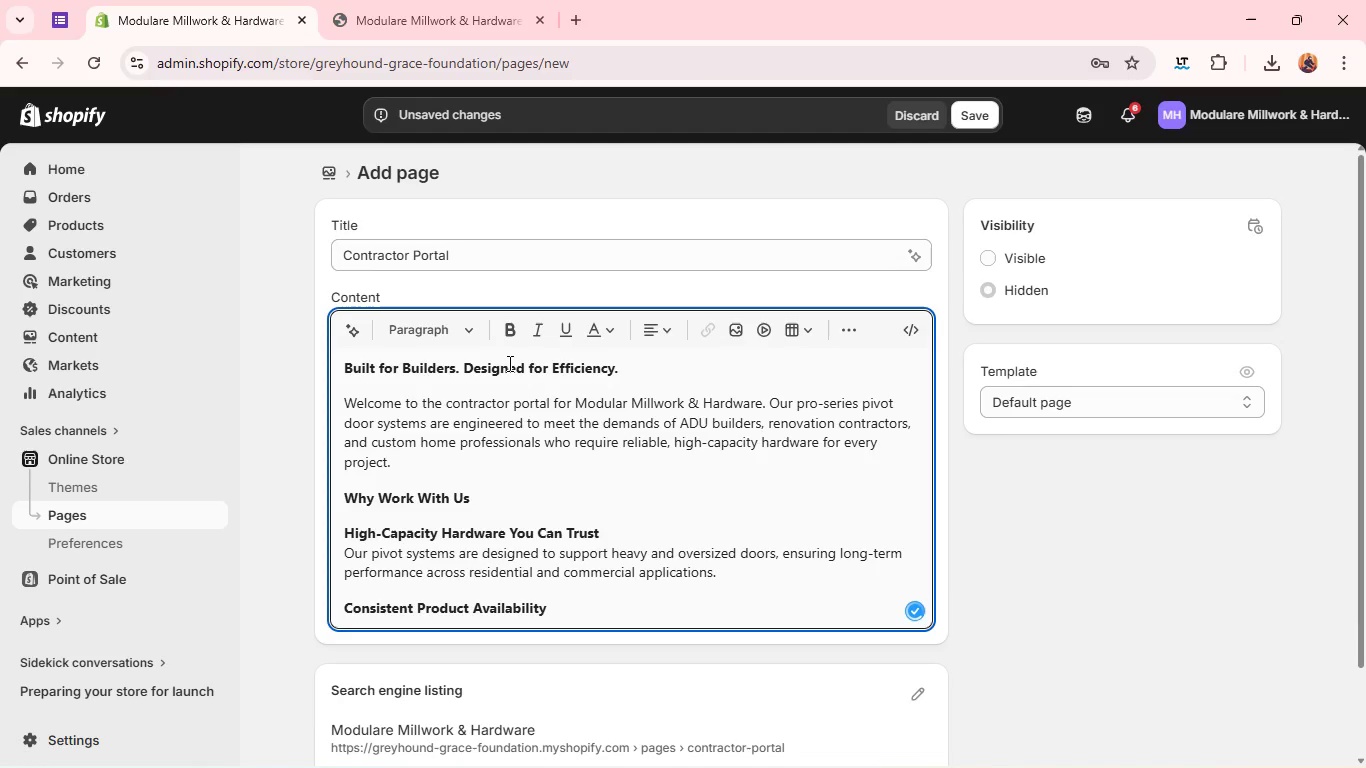 
key(Shift+ShiftRight)
 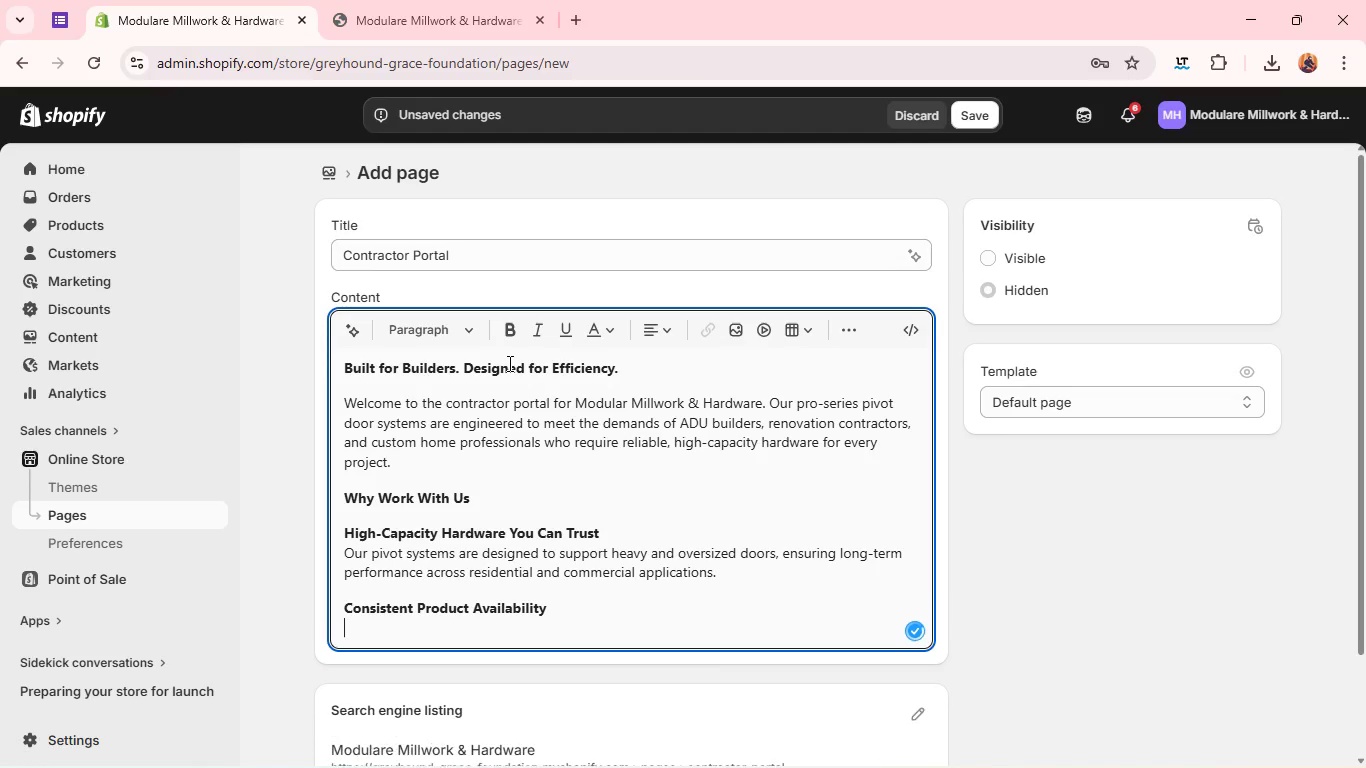 
key(Shift+Enter)
 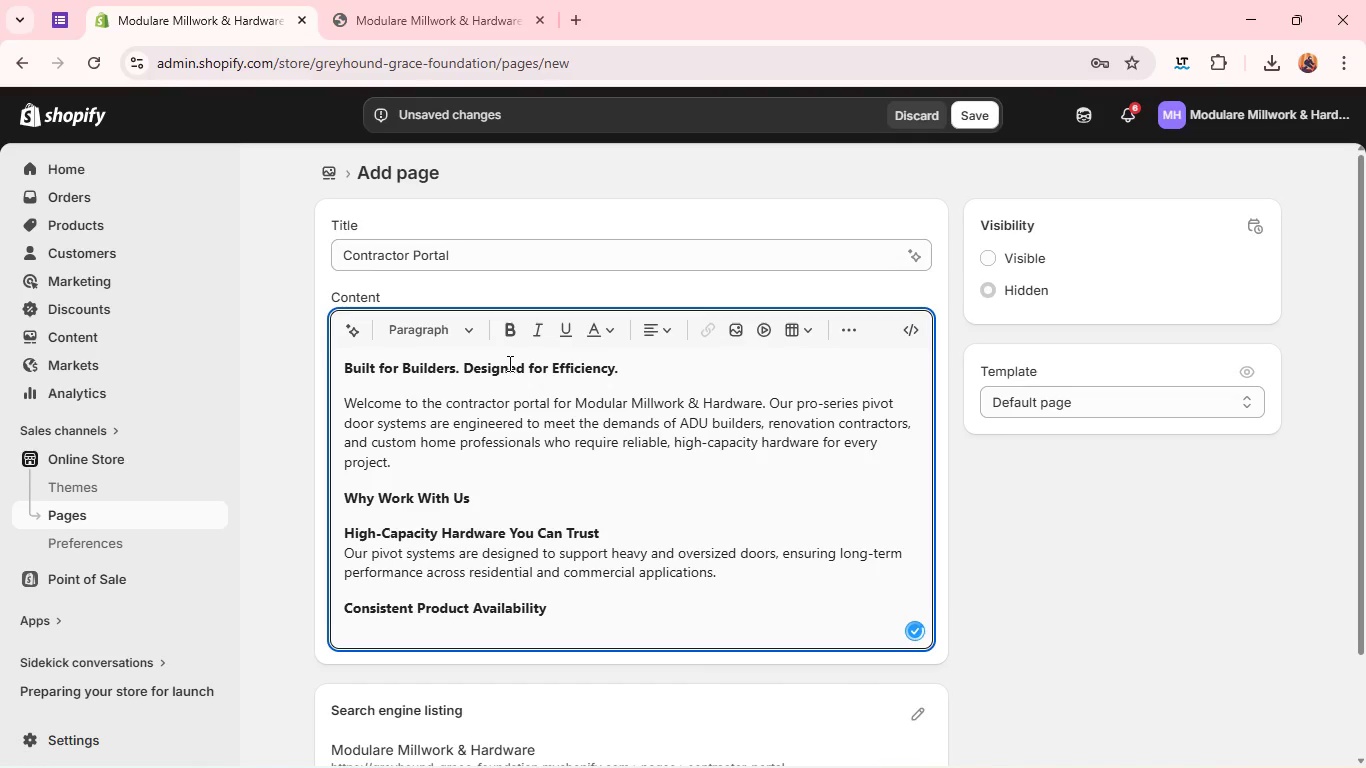 
type(We maintain reliable inventory through our dropshipping network, so you can plan )
 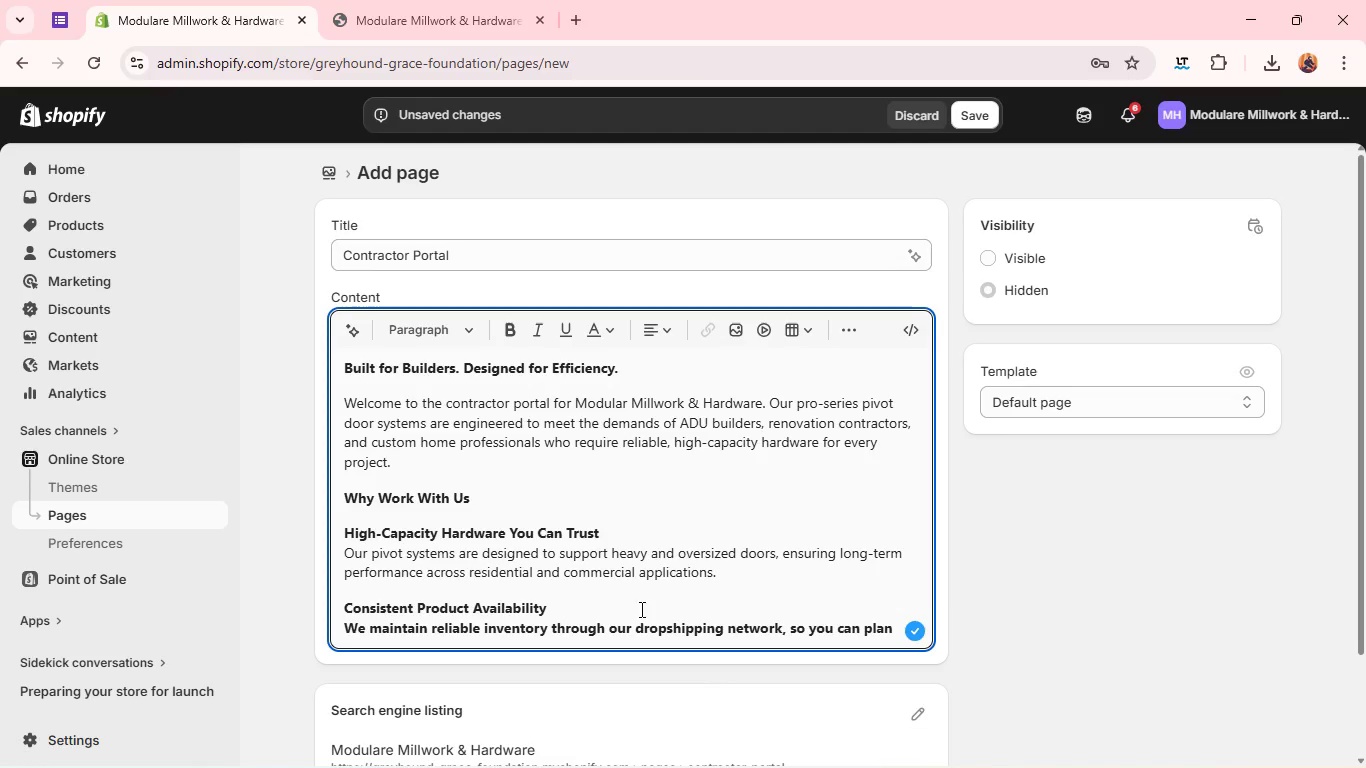 
double_click([614, 636])
 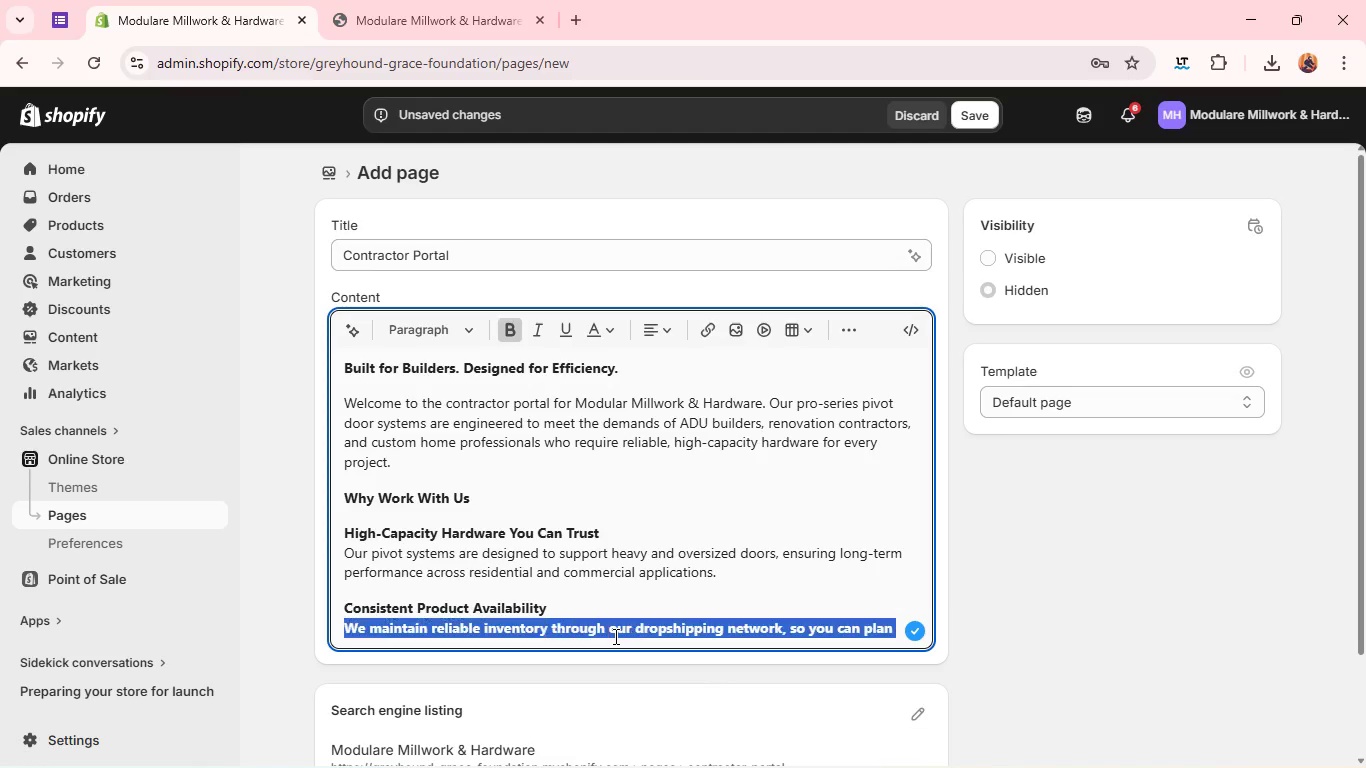 
triple_click([614, 636])
 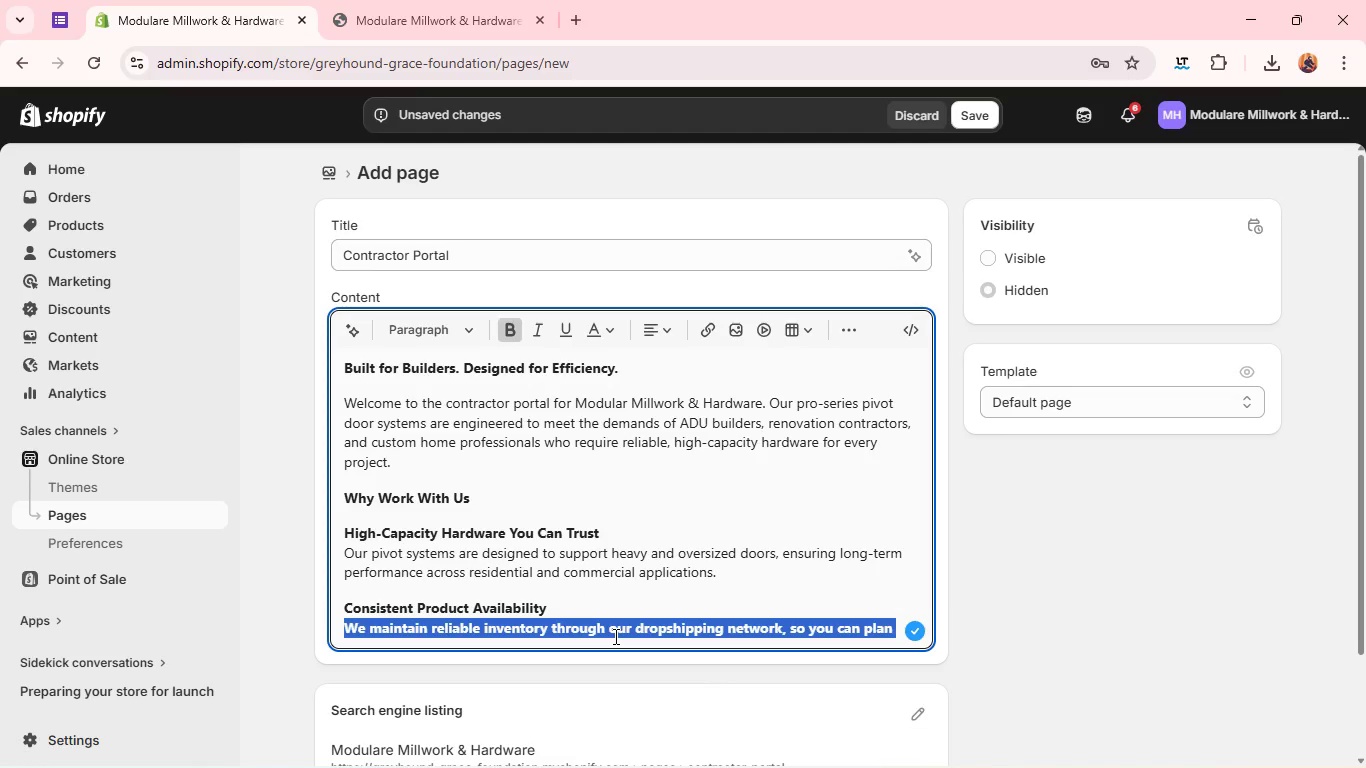 
triple_click([614, 636])
 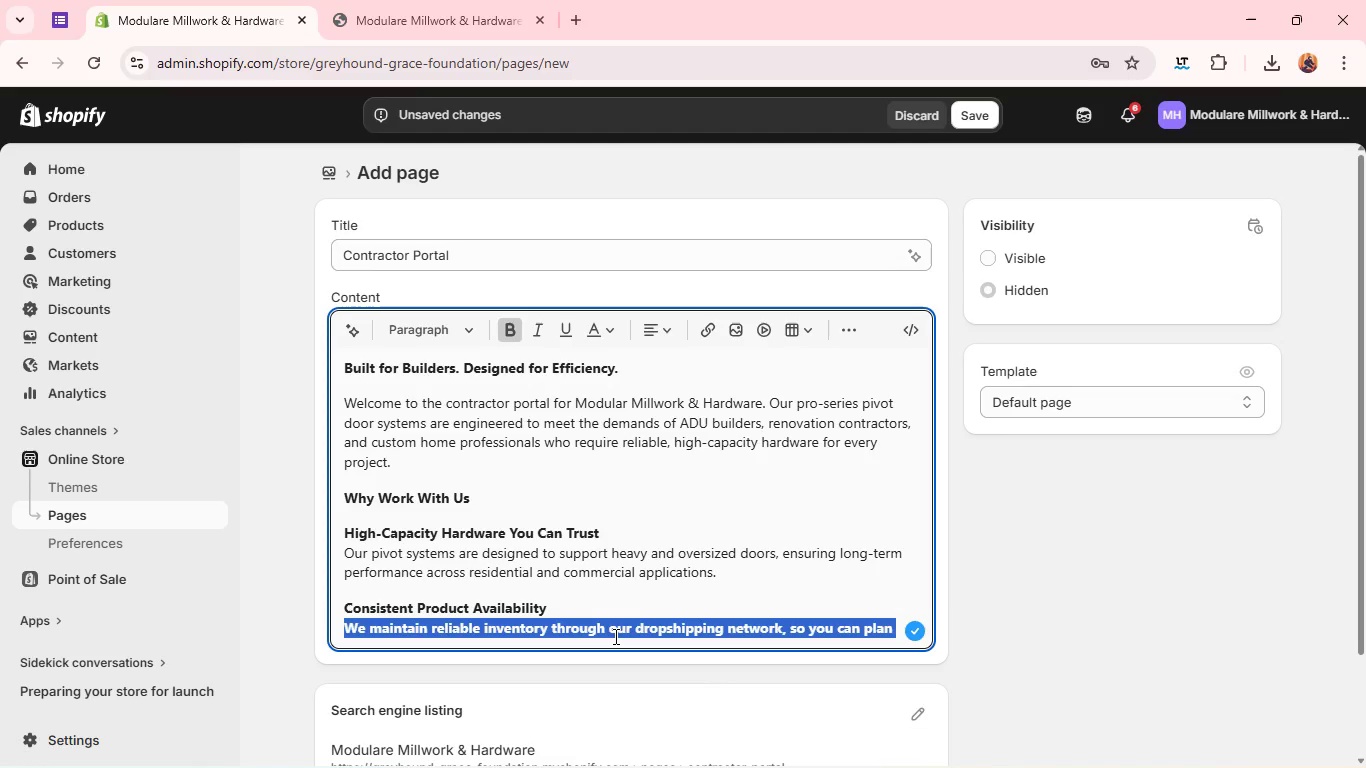 
key(Control+B)
 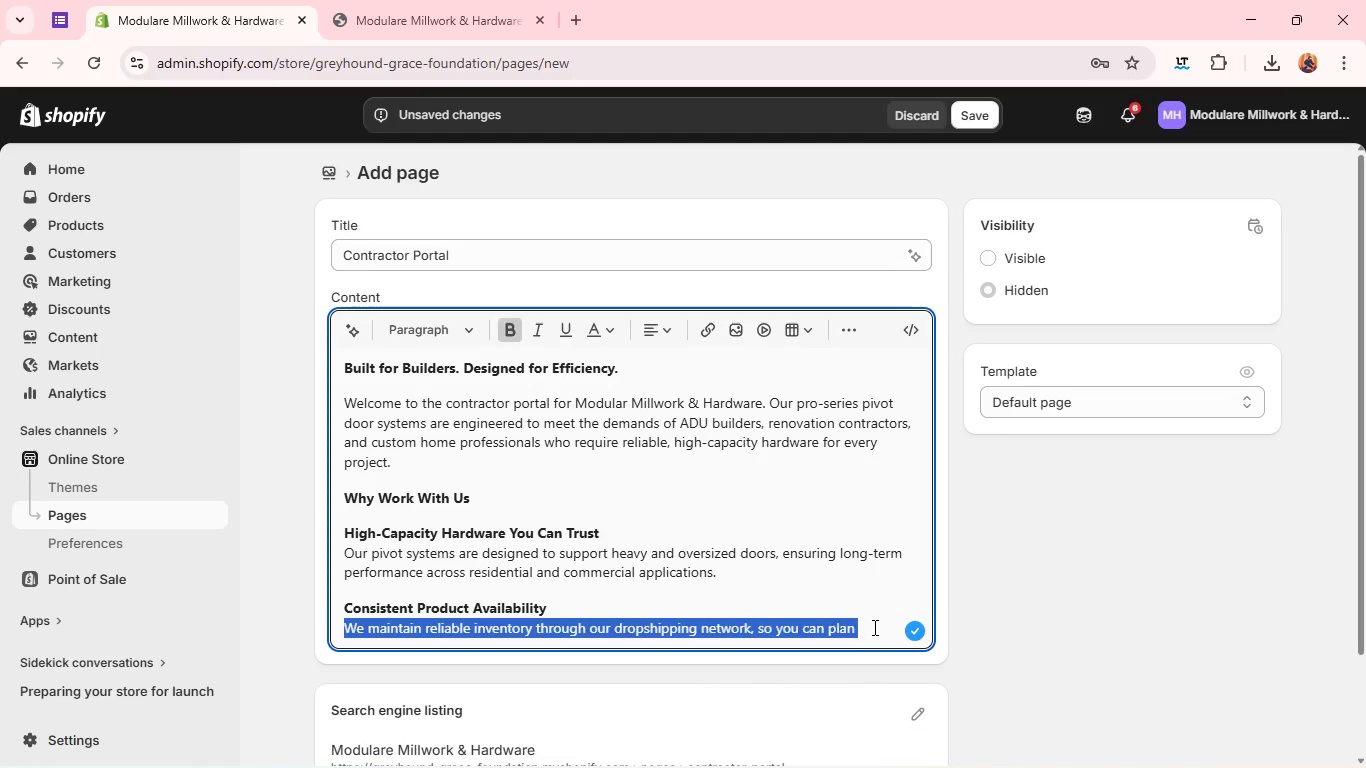 
left_click([876, 630])
 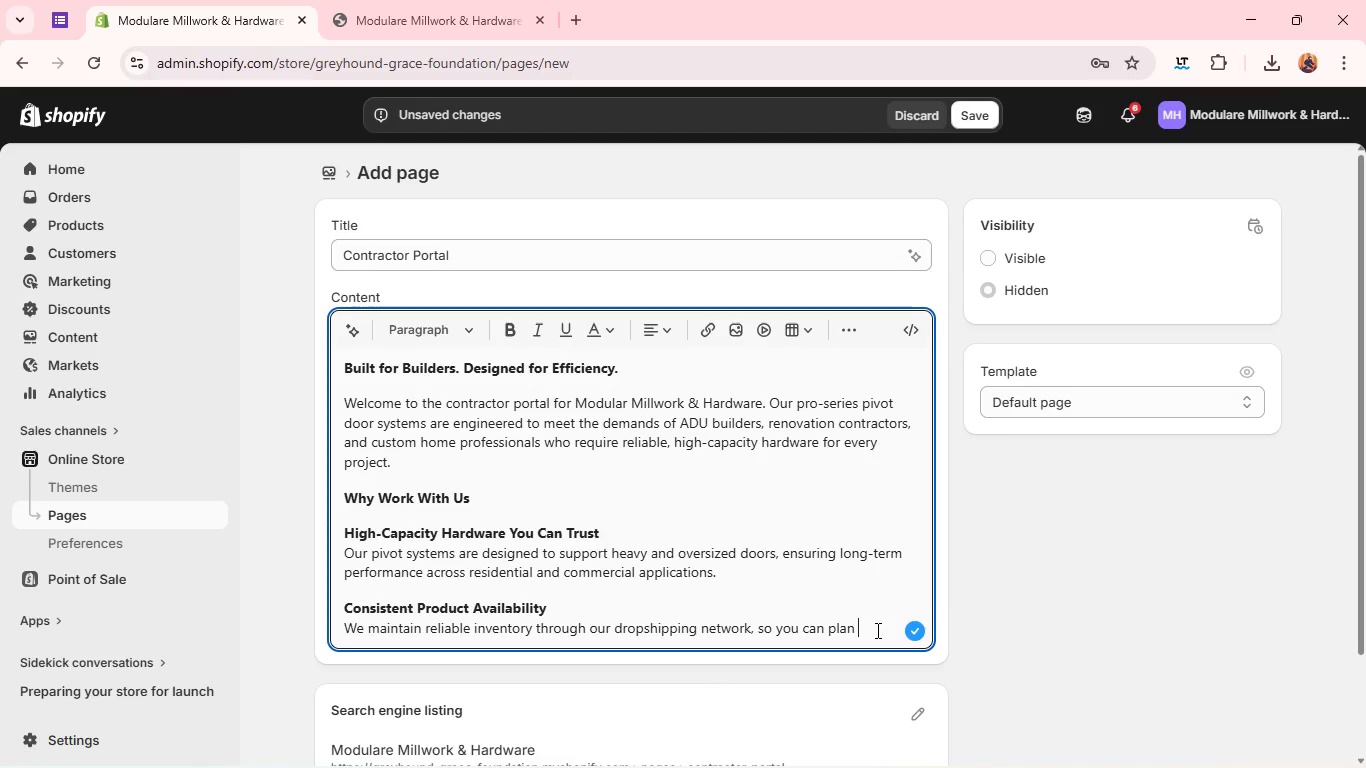 
left_click([876, 630])
 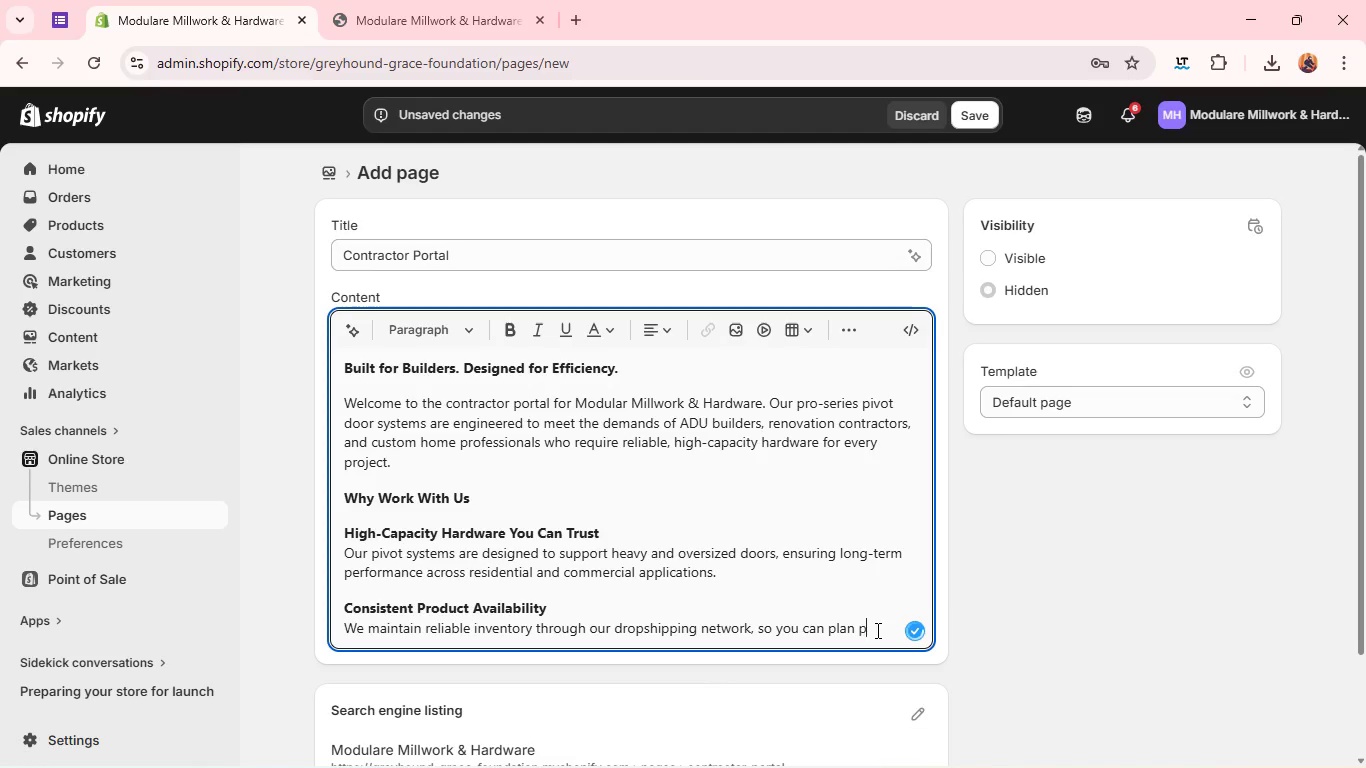 
type(projects )
 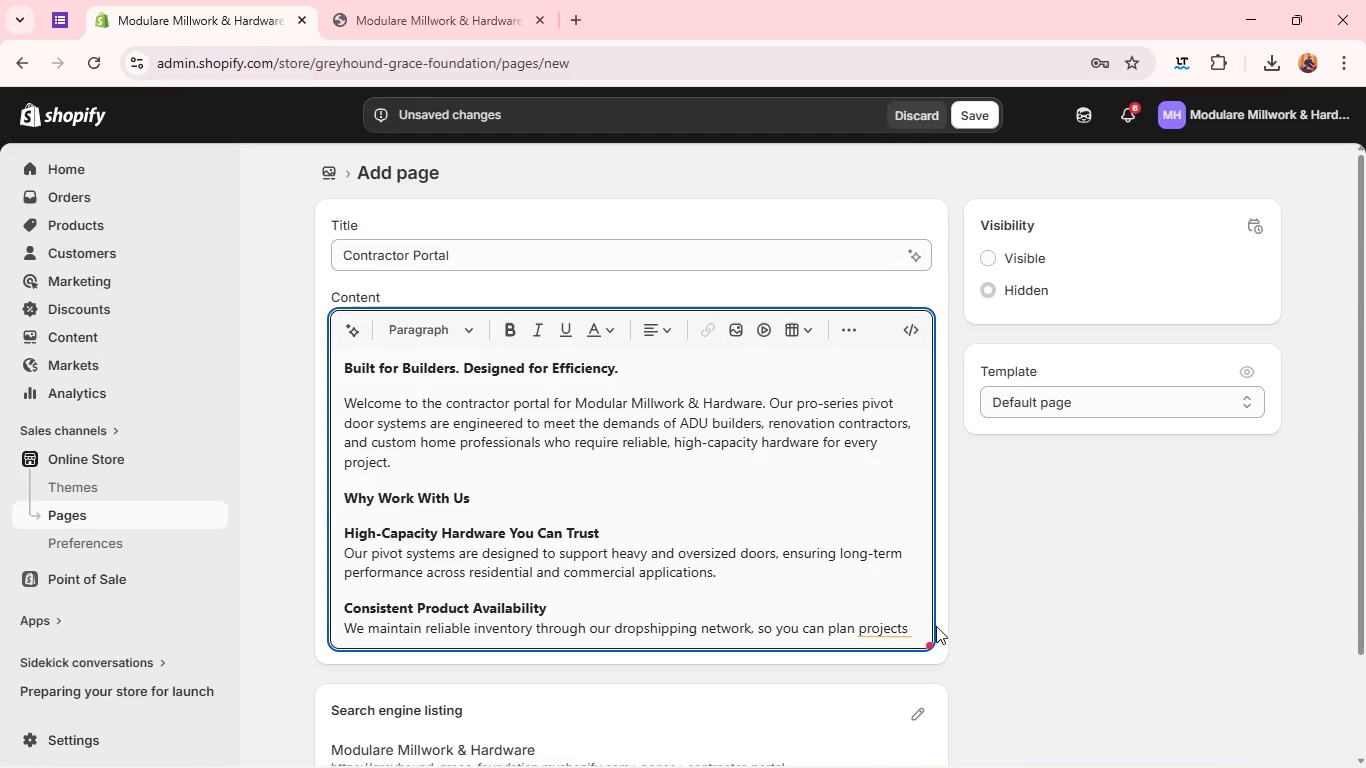 
wait(5.61)
 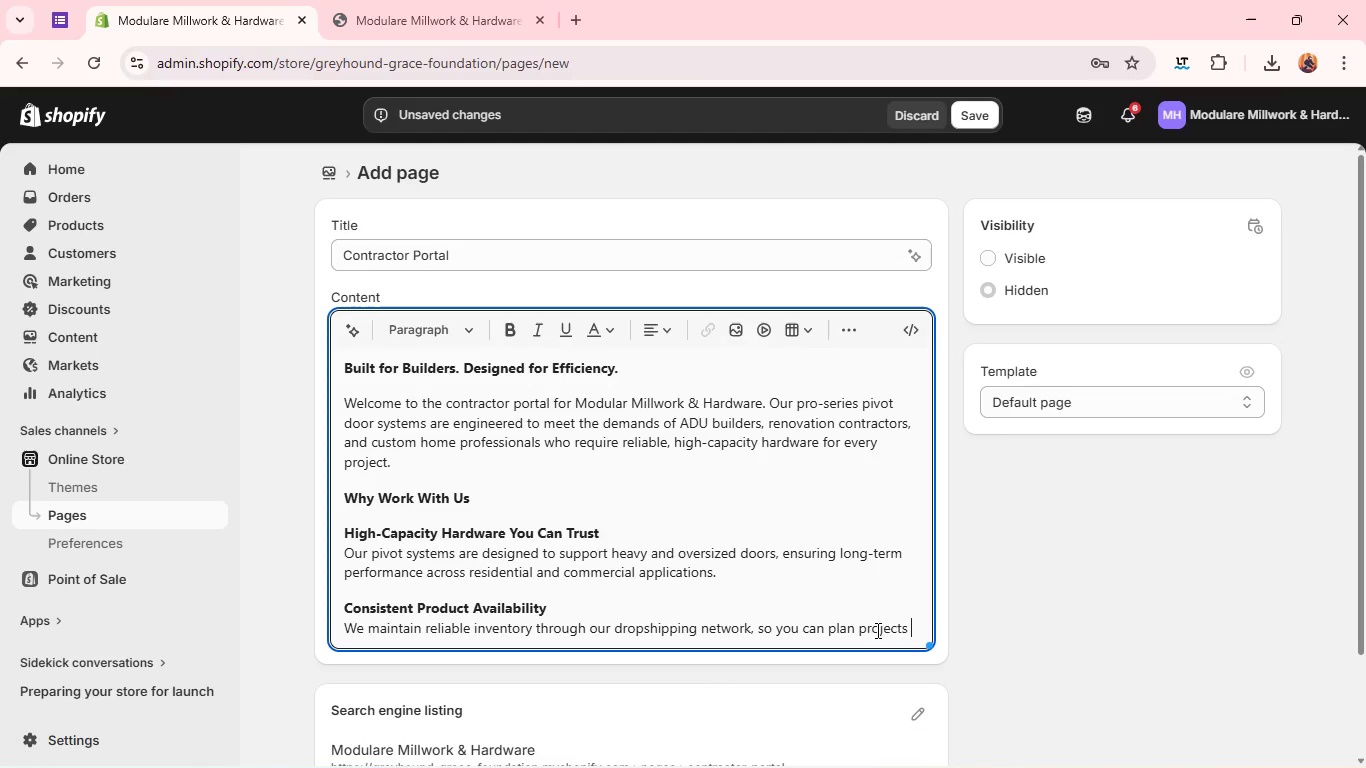 
type(with confidence and avoid)
 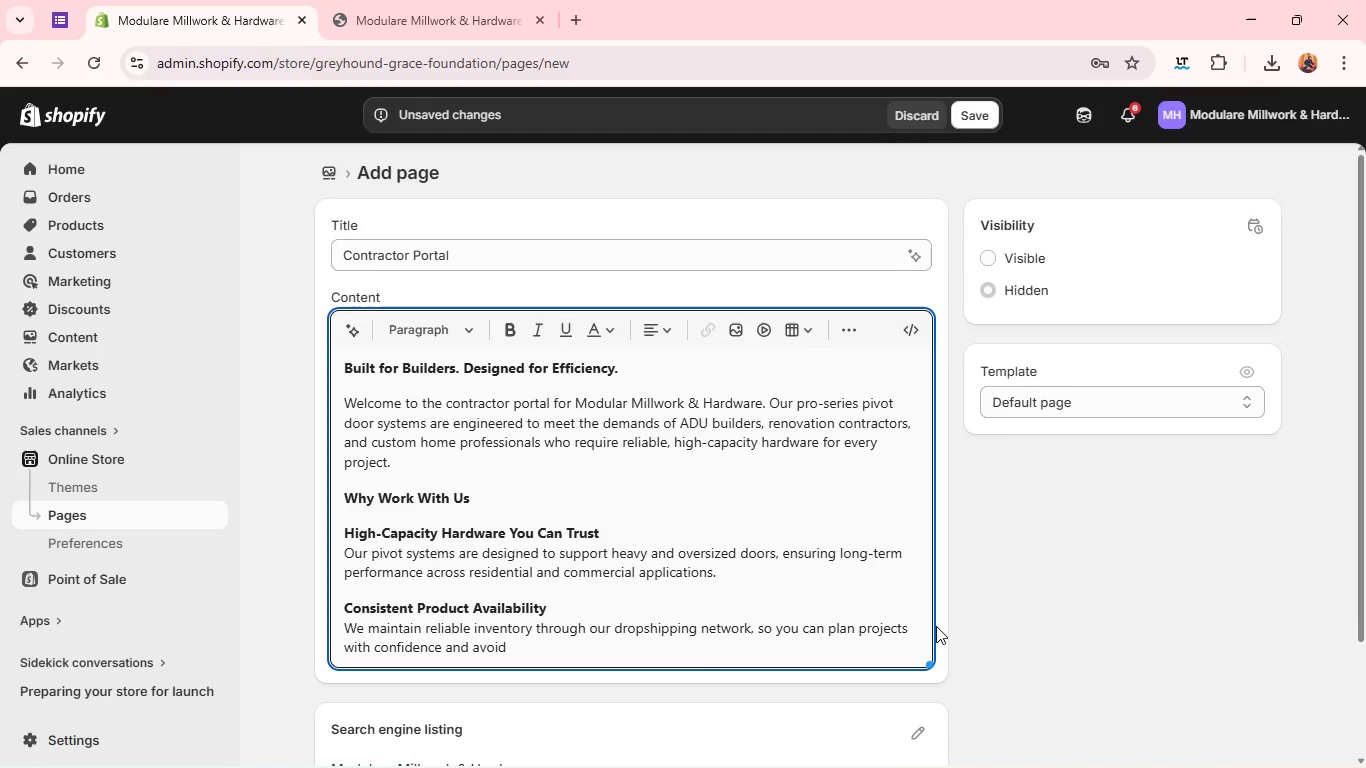 
type( delays. )
 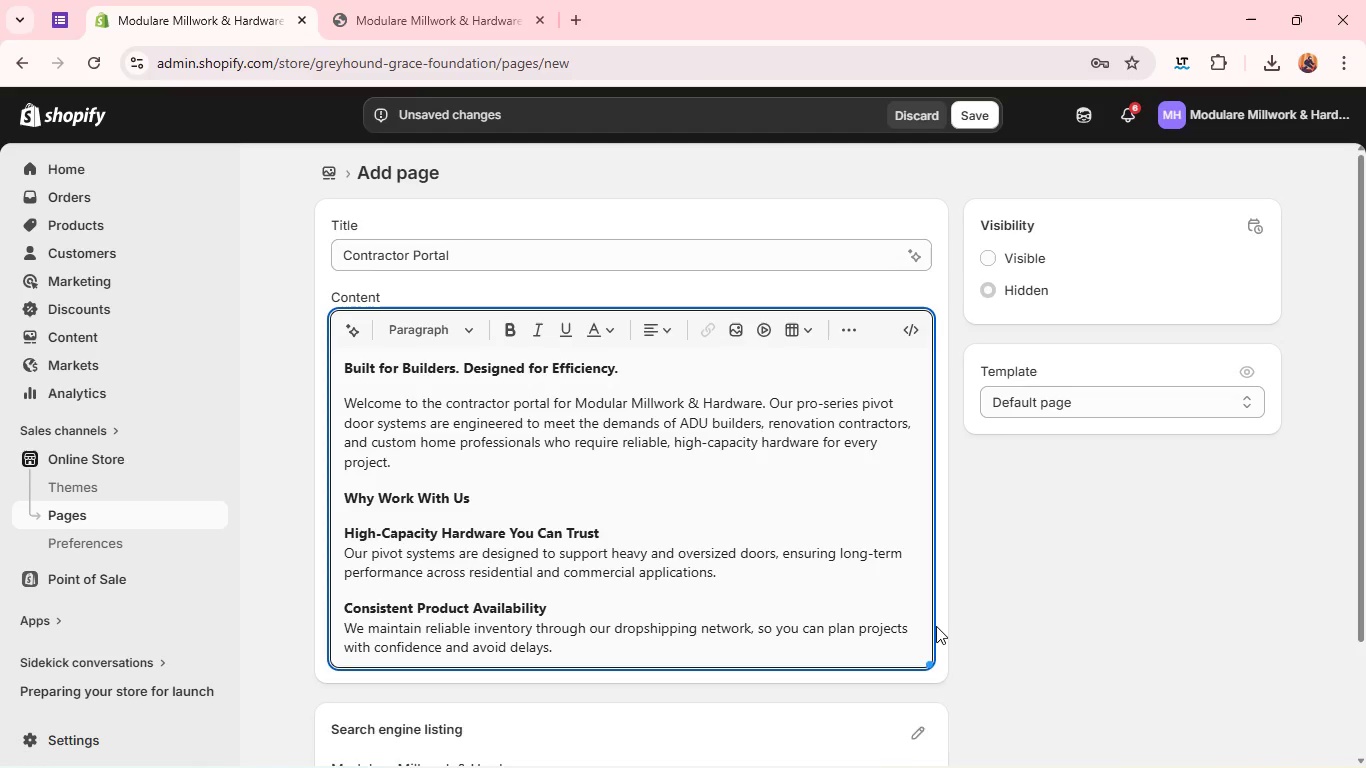 
key(Enter)
 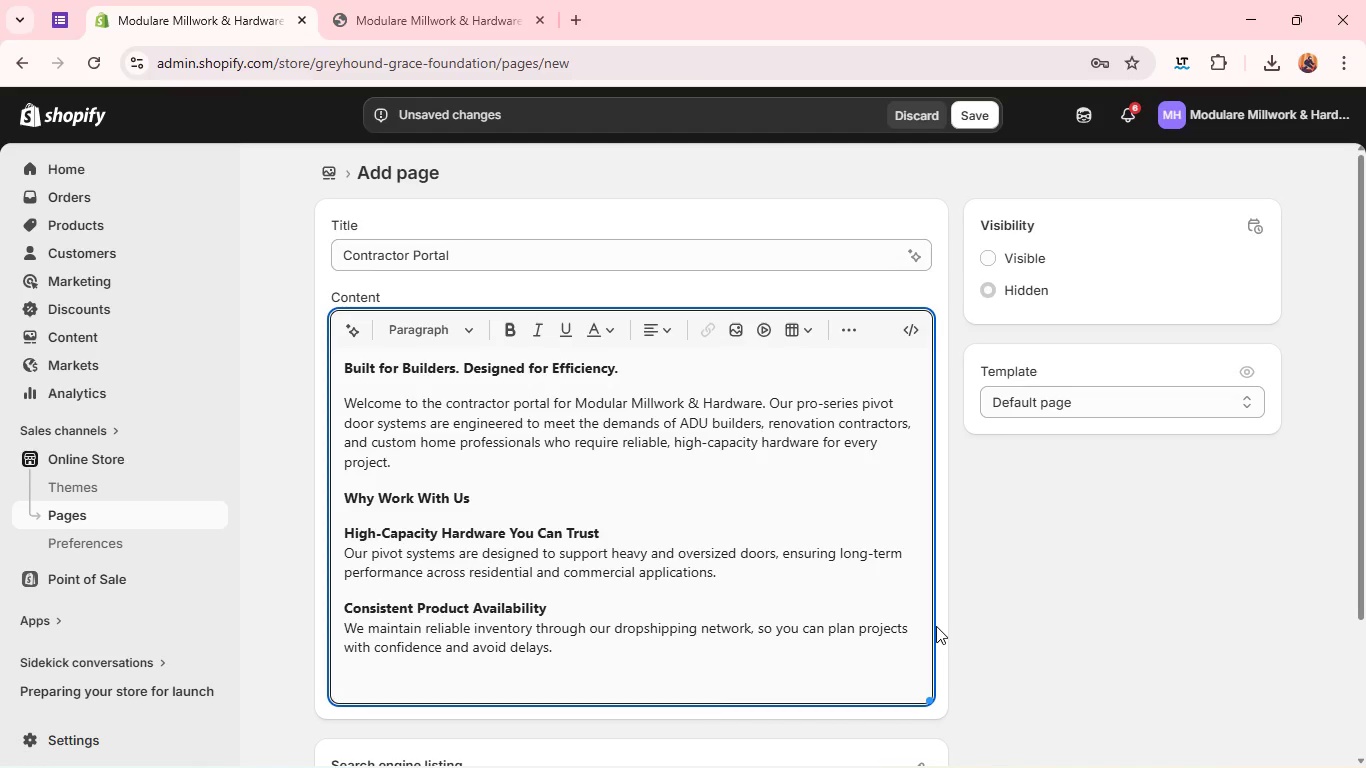 
type(Cont)
 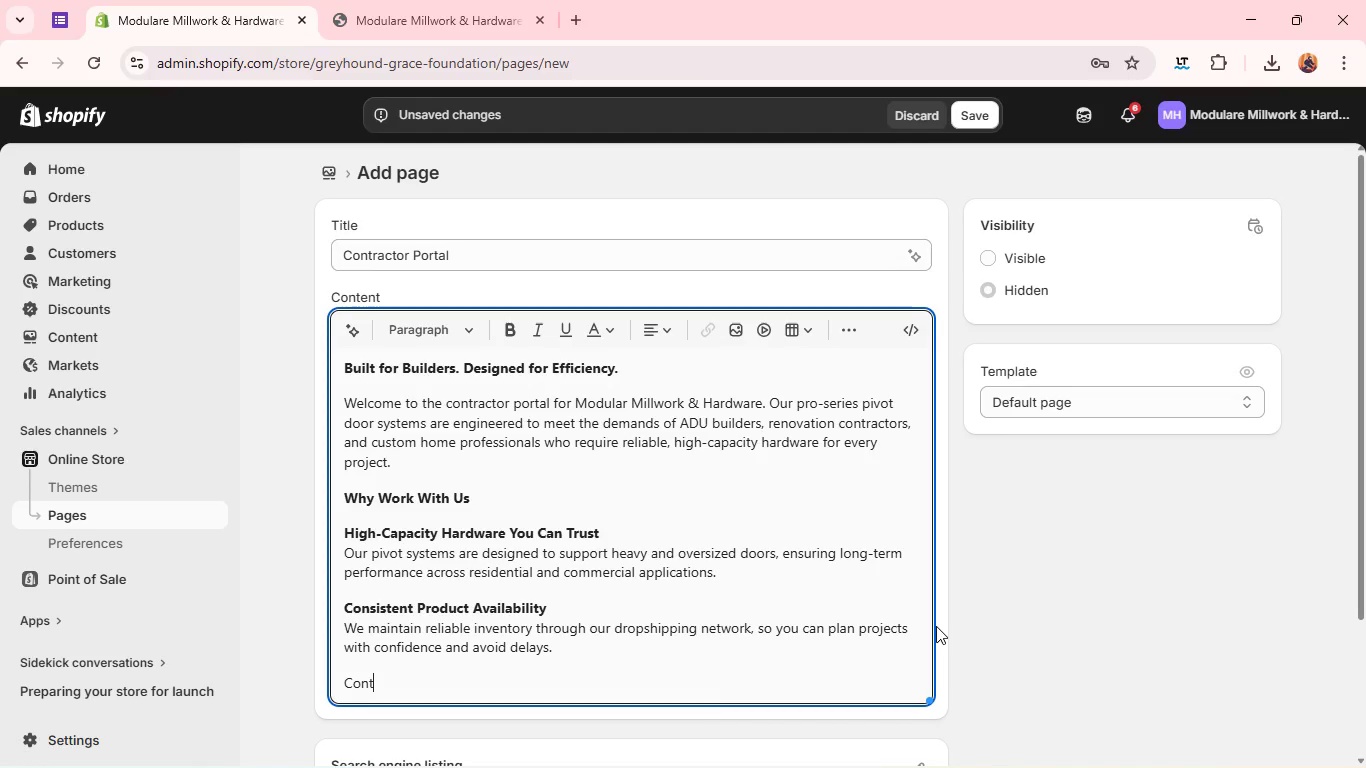 
type(ractor-Focused Selection )
 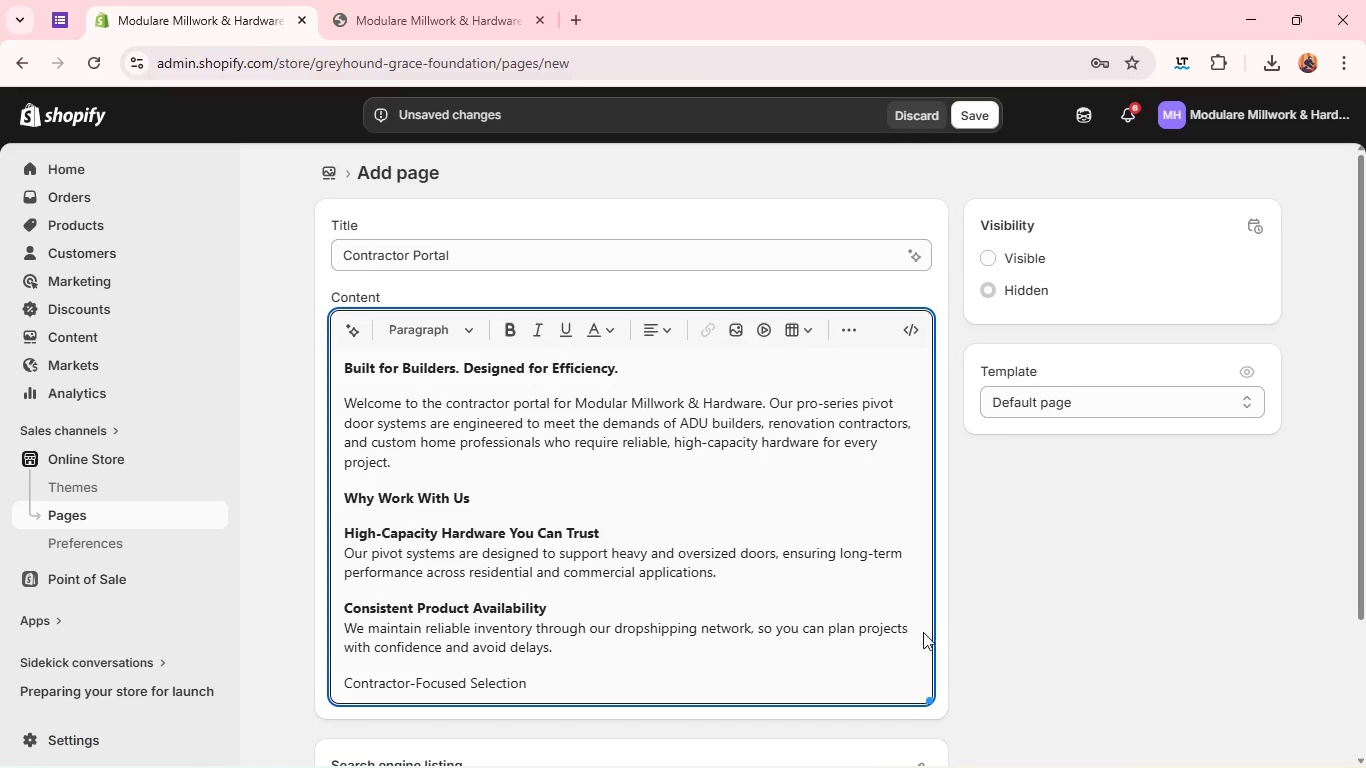 
double_click([463, 685])
 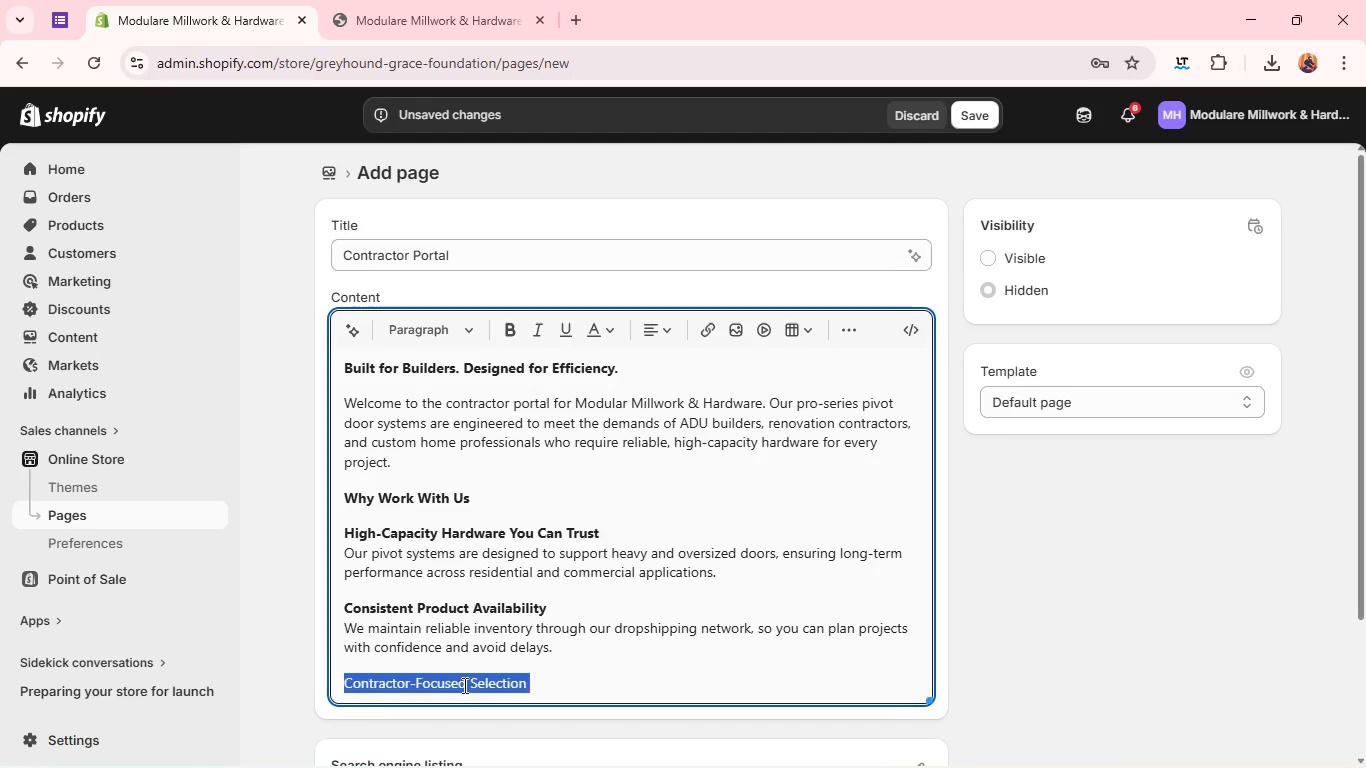 
triple_click([463, 685])
 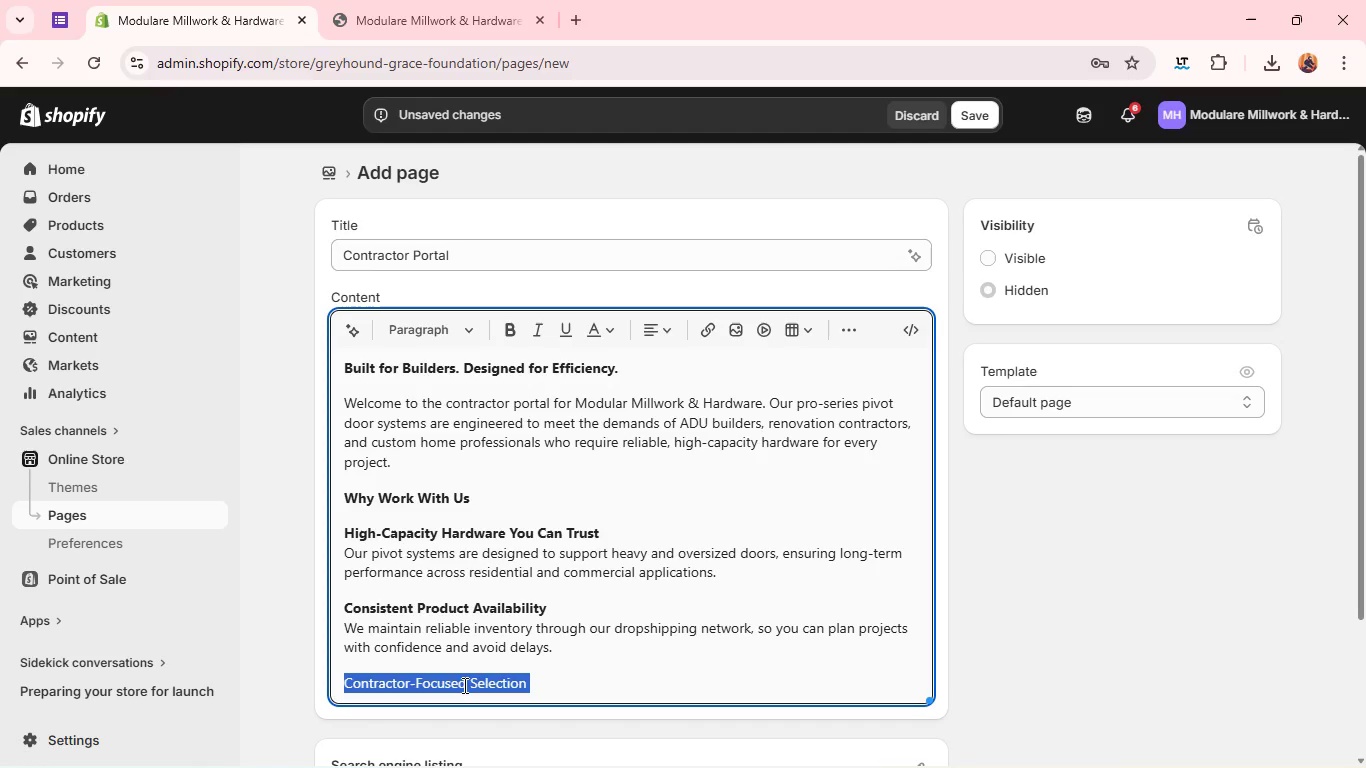 
triple_click([463, 685])
 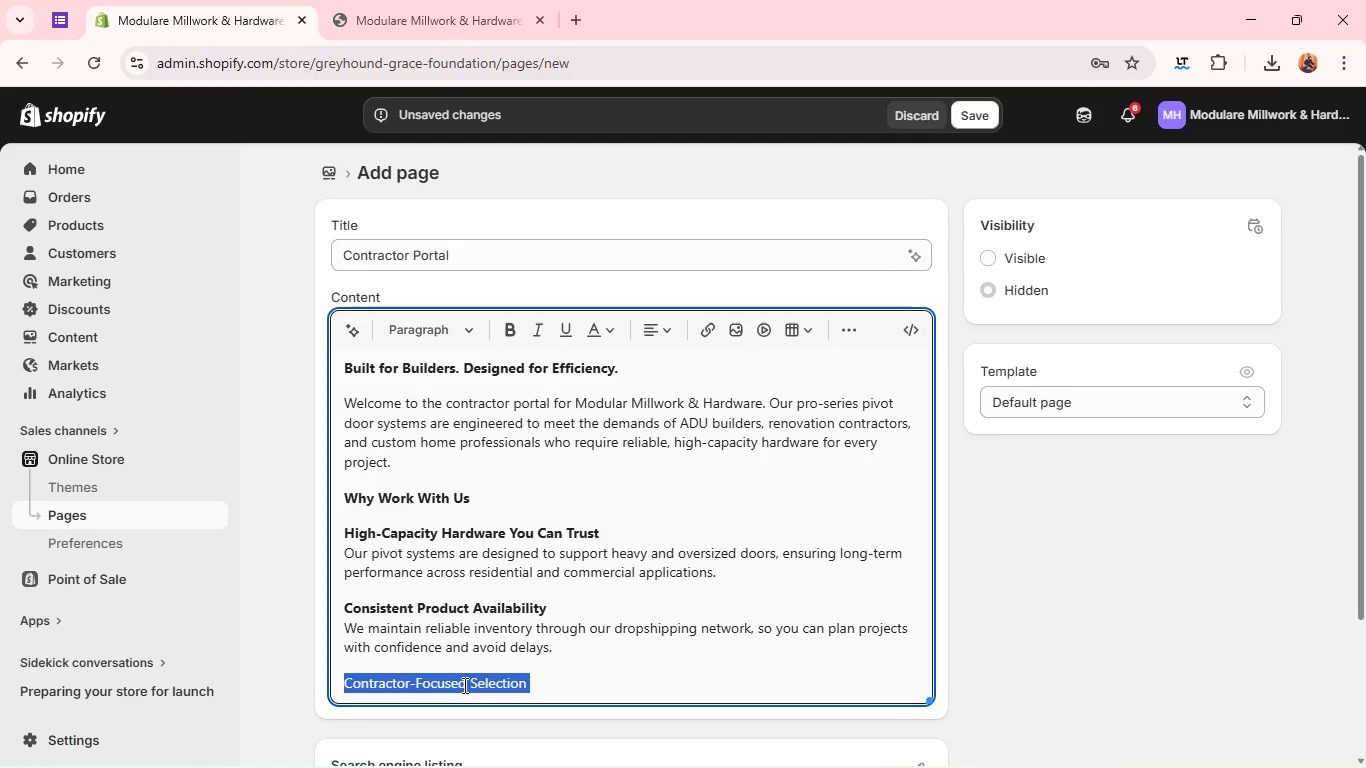 
key(Control+B)
 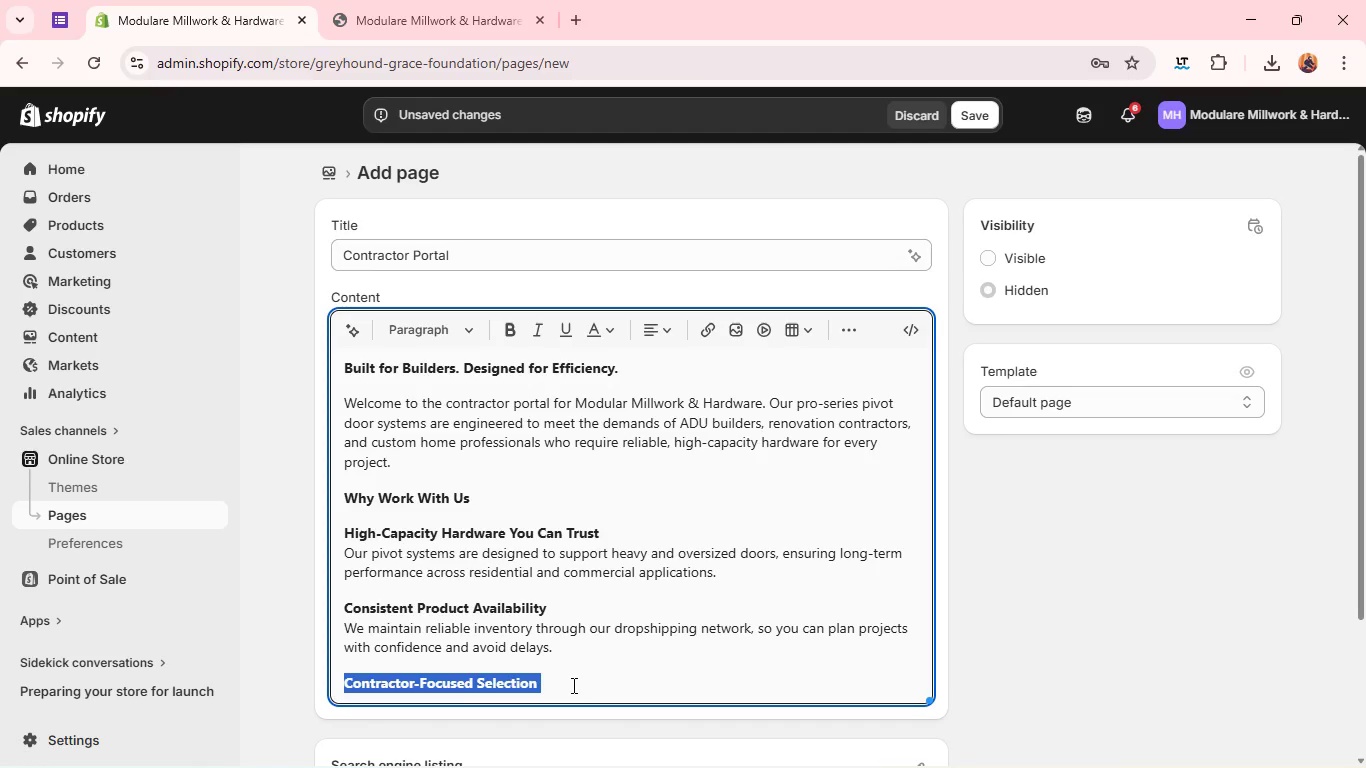 
left_click([572, 685])
 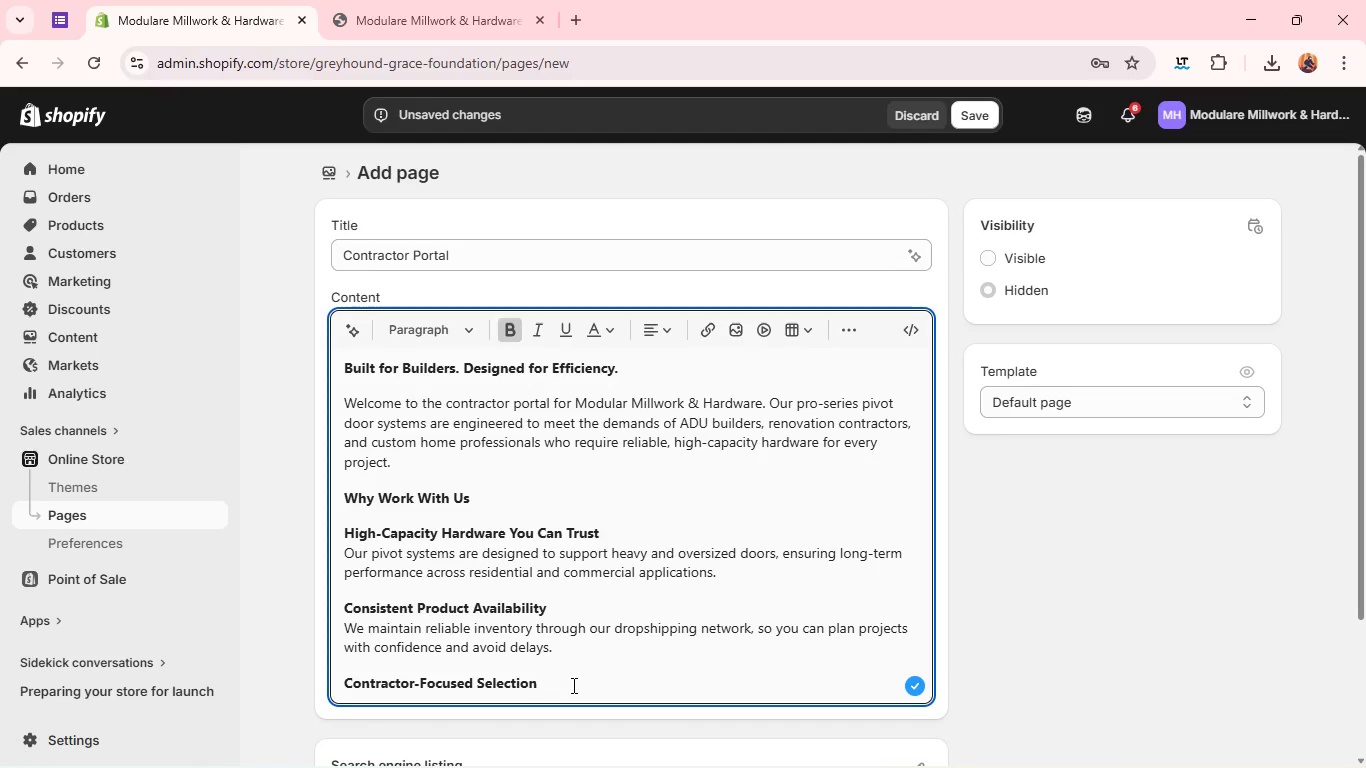 
key(Enter)
 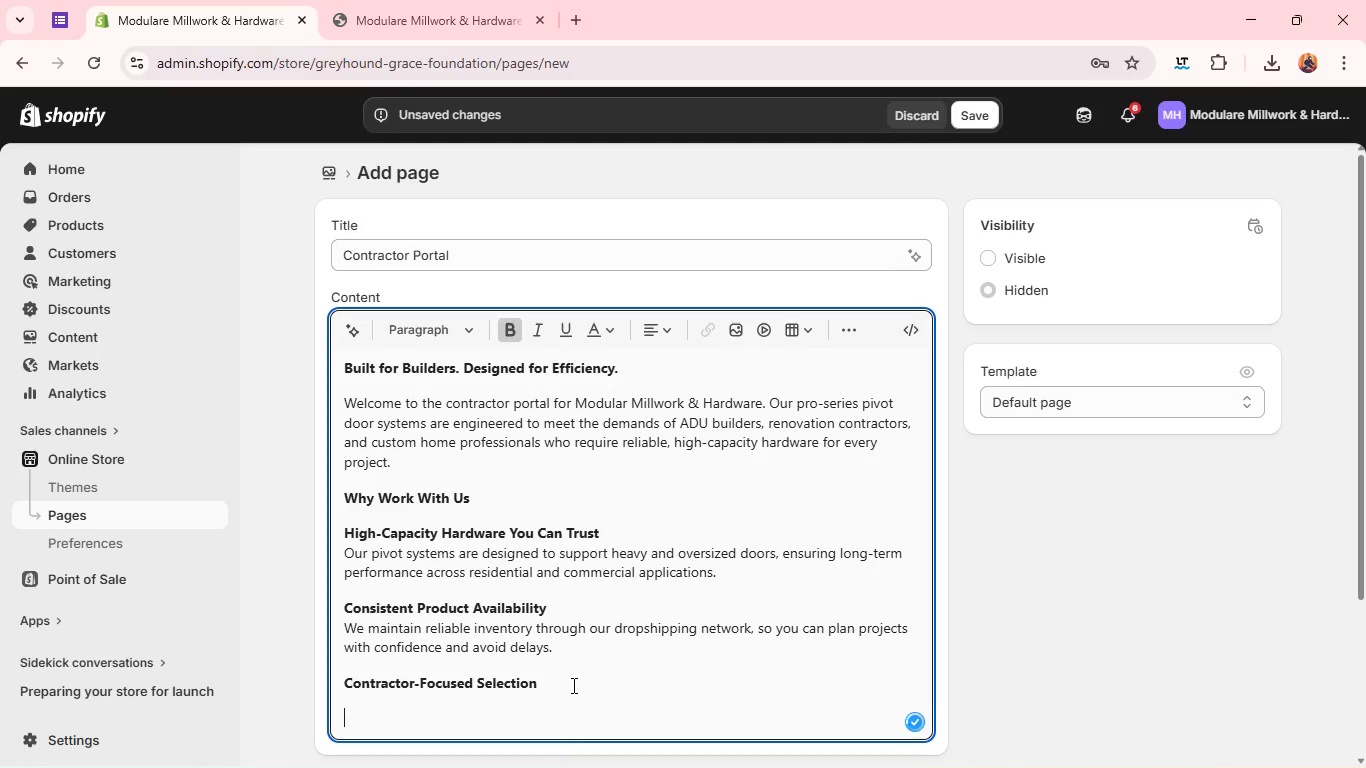 
key(Backspace)
 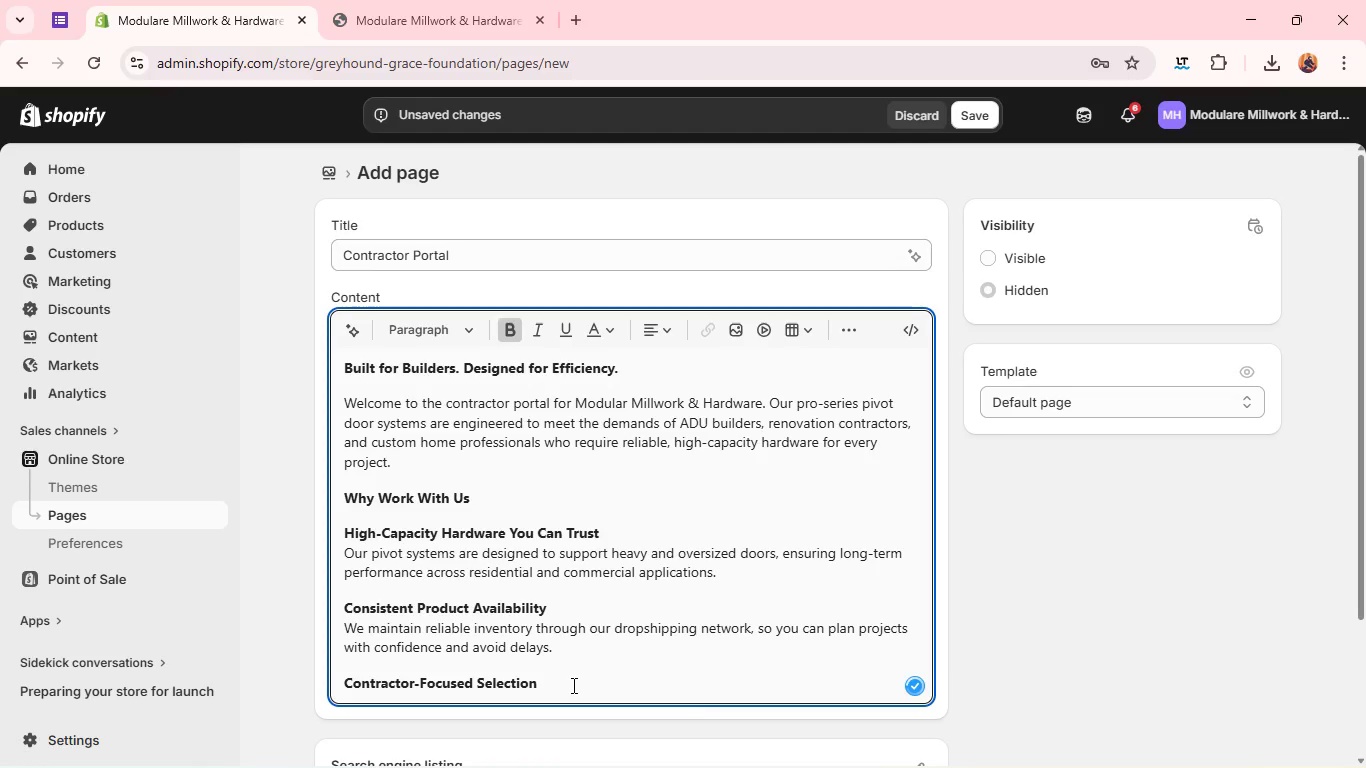 
key(Shift+ShiftRight)
 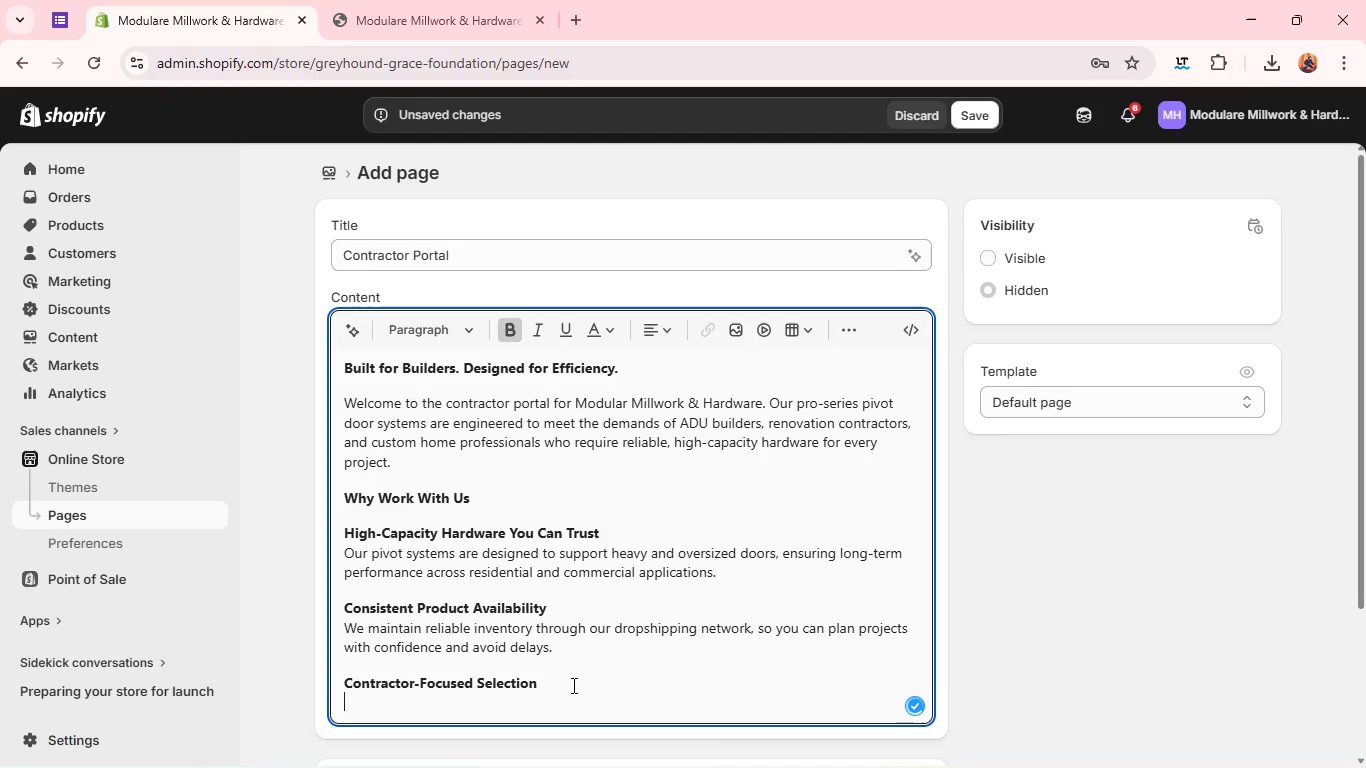 
key(Shift+Enter)
 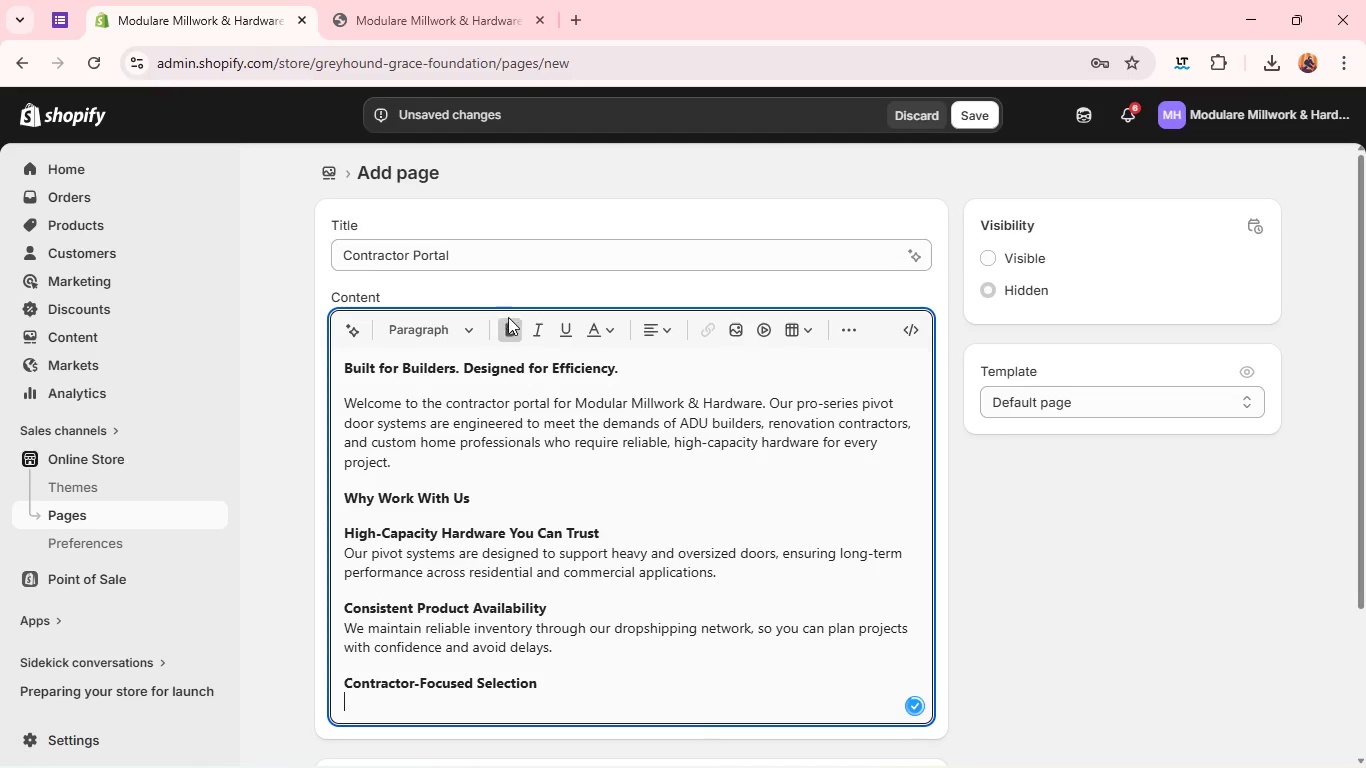 
left_click([510, 322])
 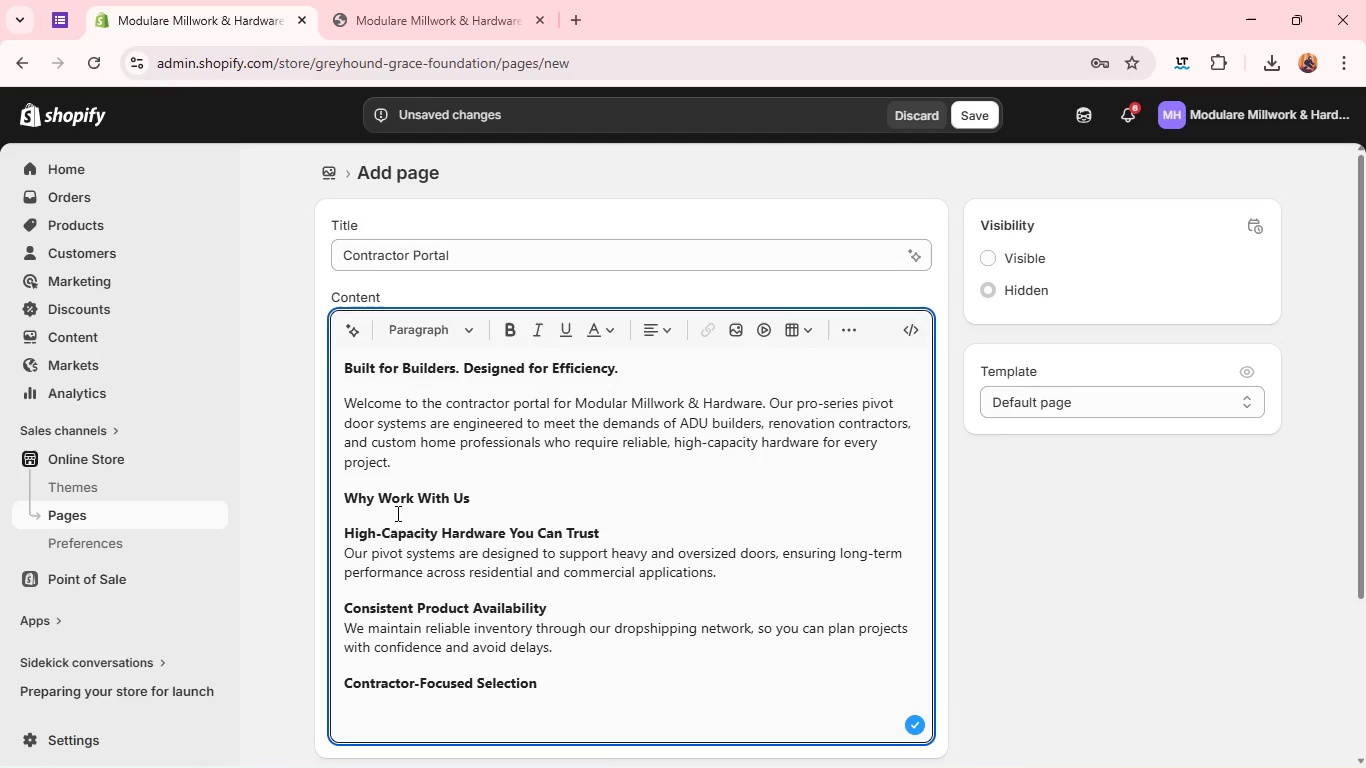 
key(Backspace)
 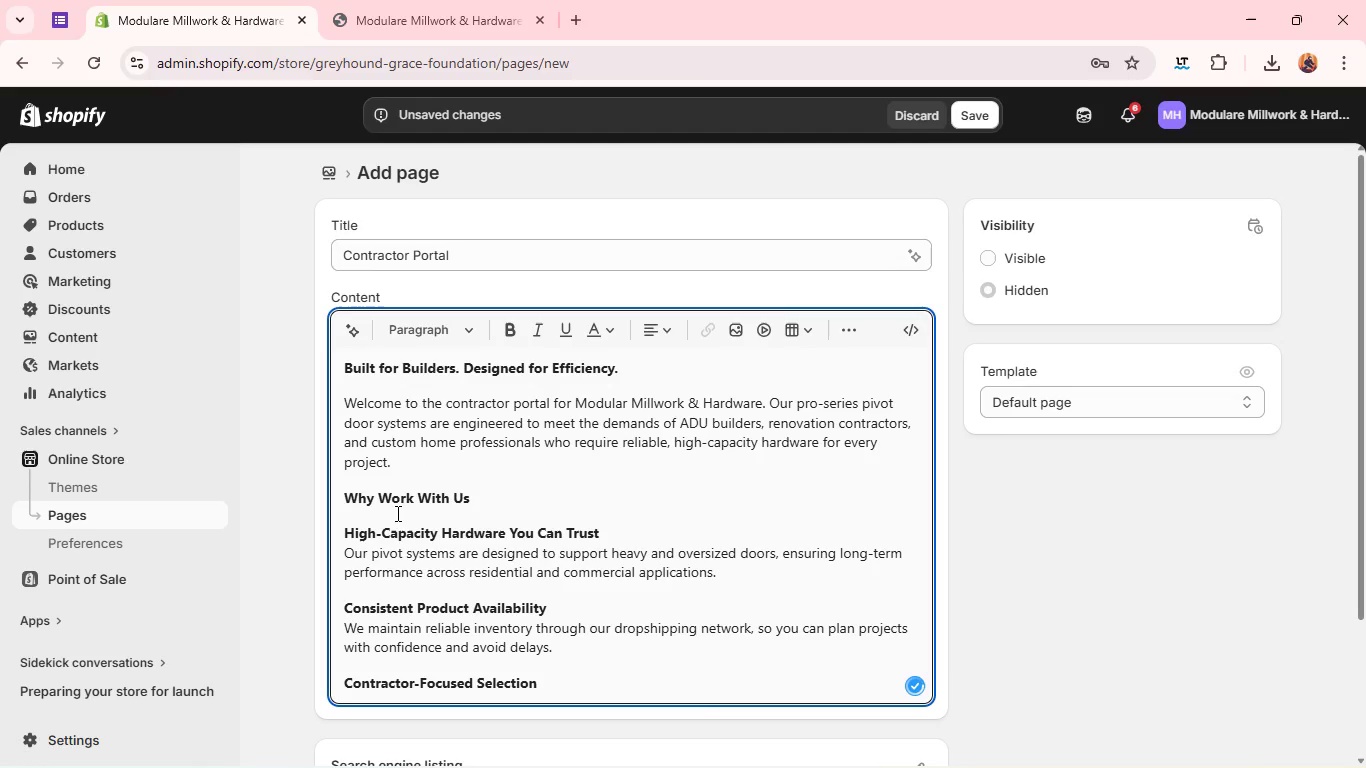 
key(Shift+ShiftRight)
 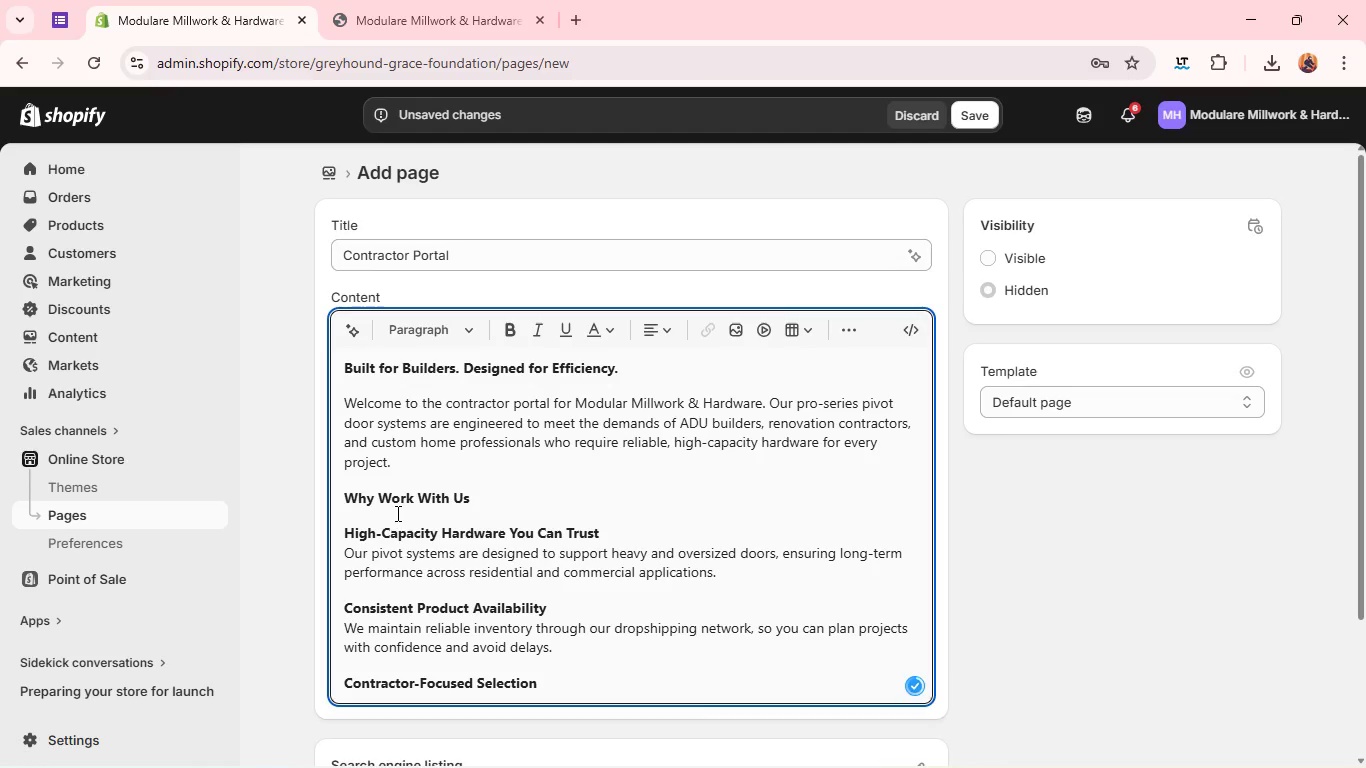 
key(Shift+Enter)
 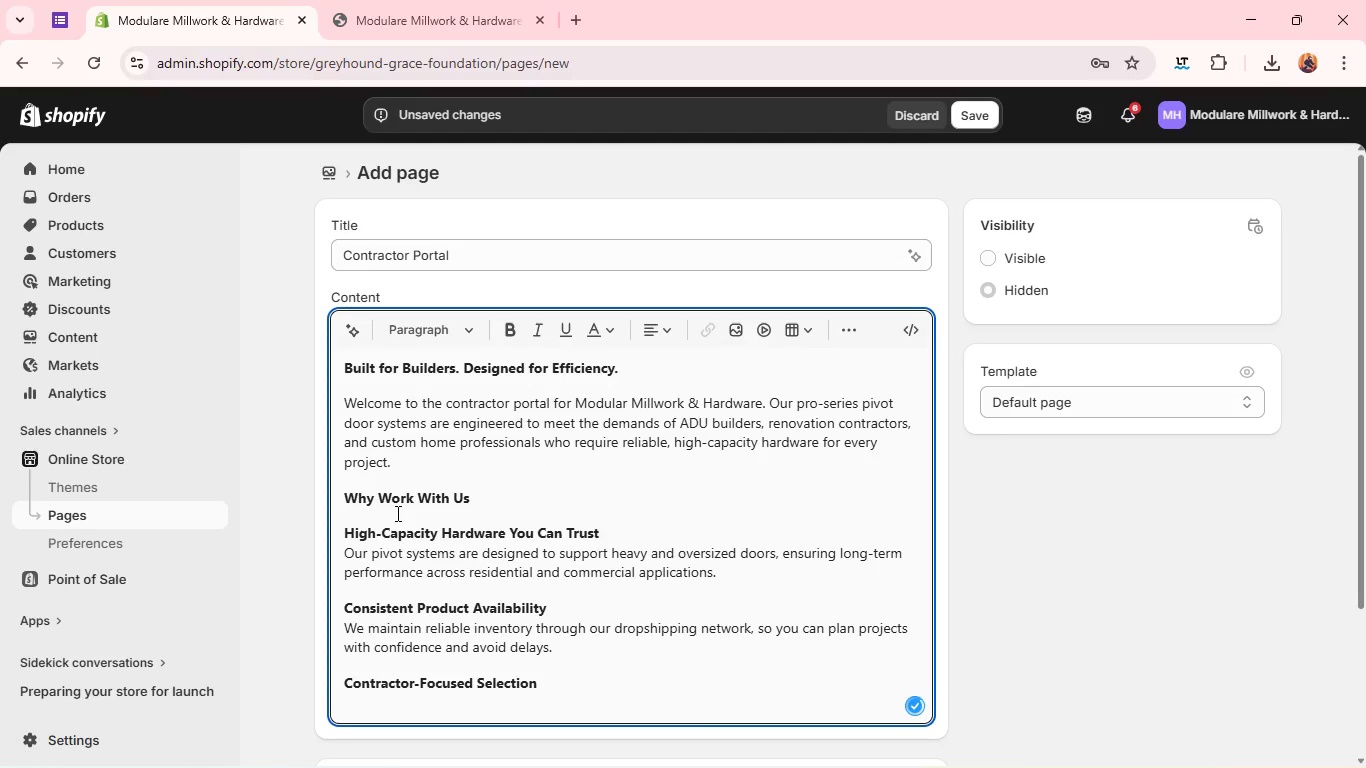 
type(Wvery)
key(Backspace)
key(Backspace)
key(Backspace)
key(Backspace)
key(Backspace)
type(Every product is curated for real-workd)
 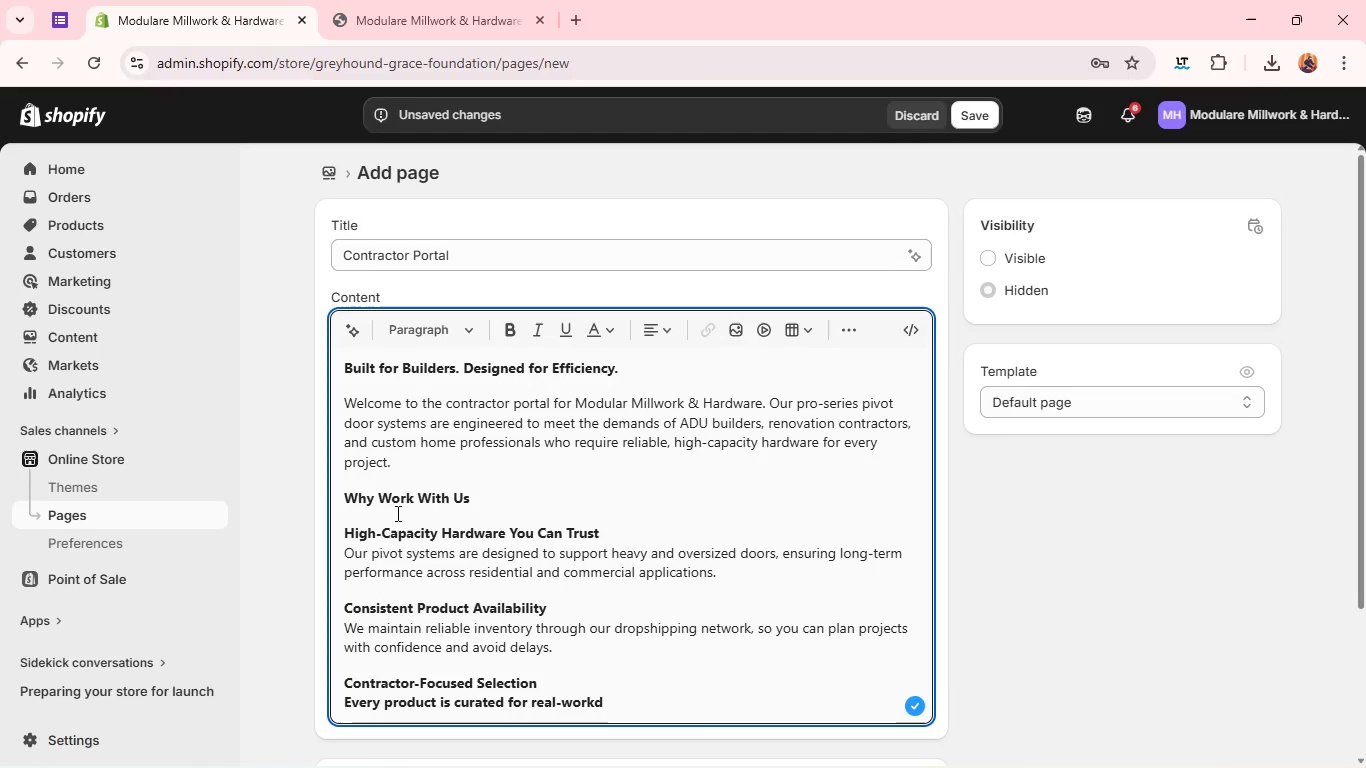 
double_click([383, 703])
 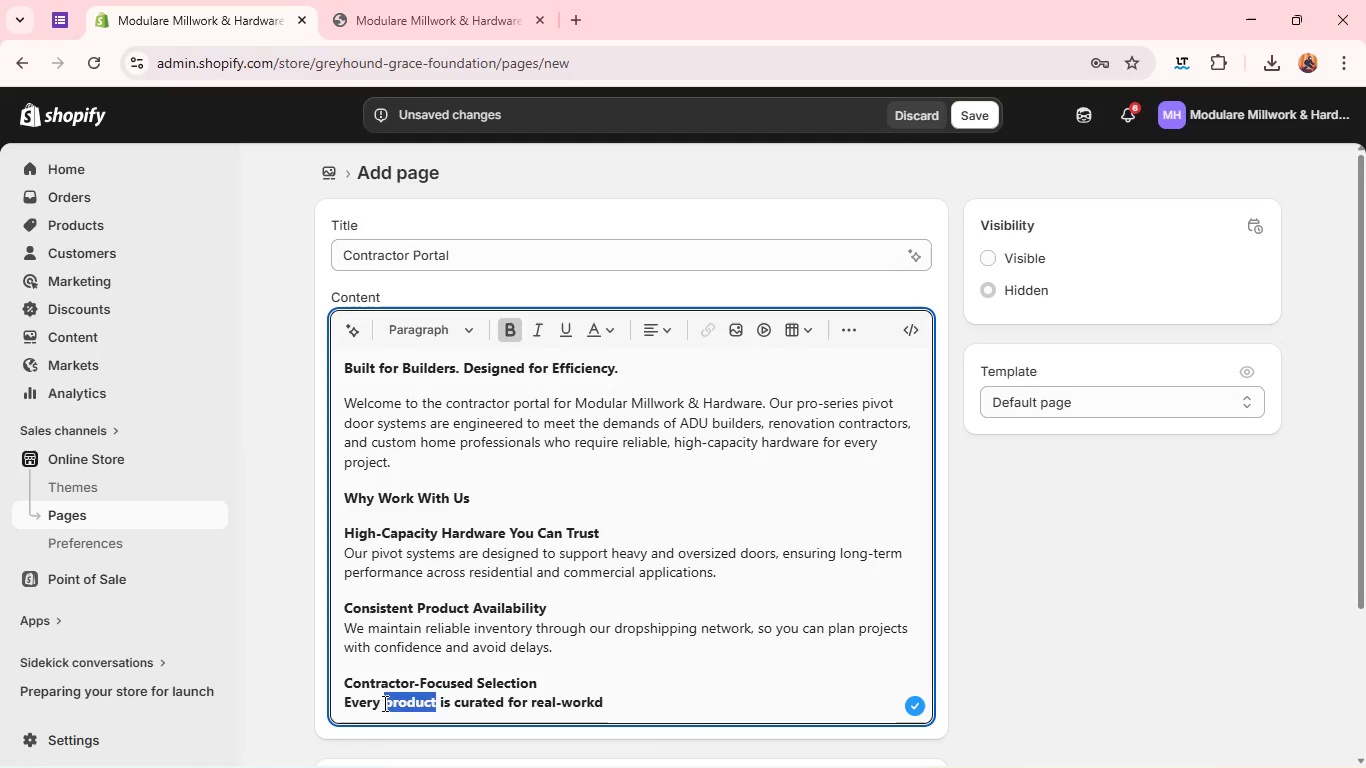 
triple_click([383, 703])
 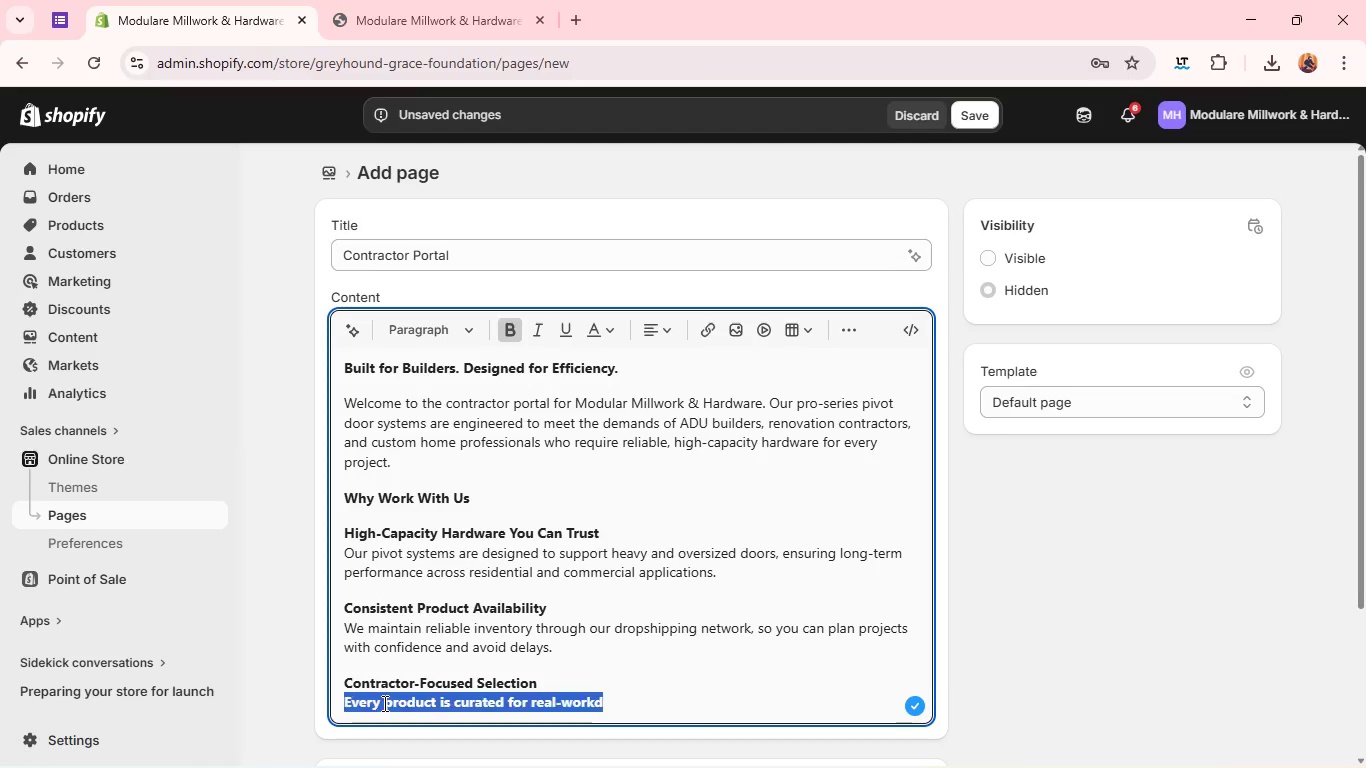 
triple_click([383, 703])
 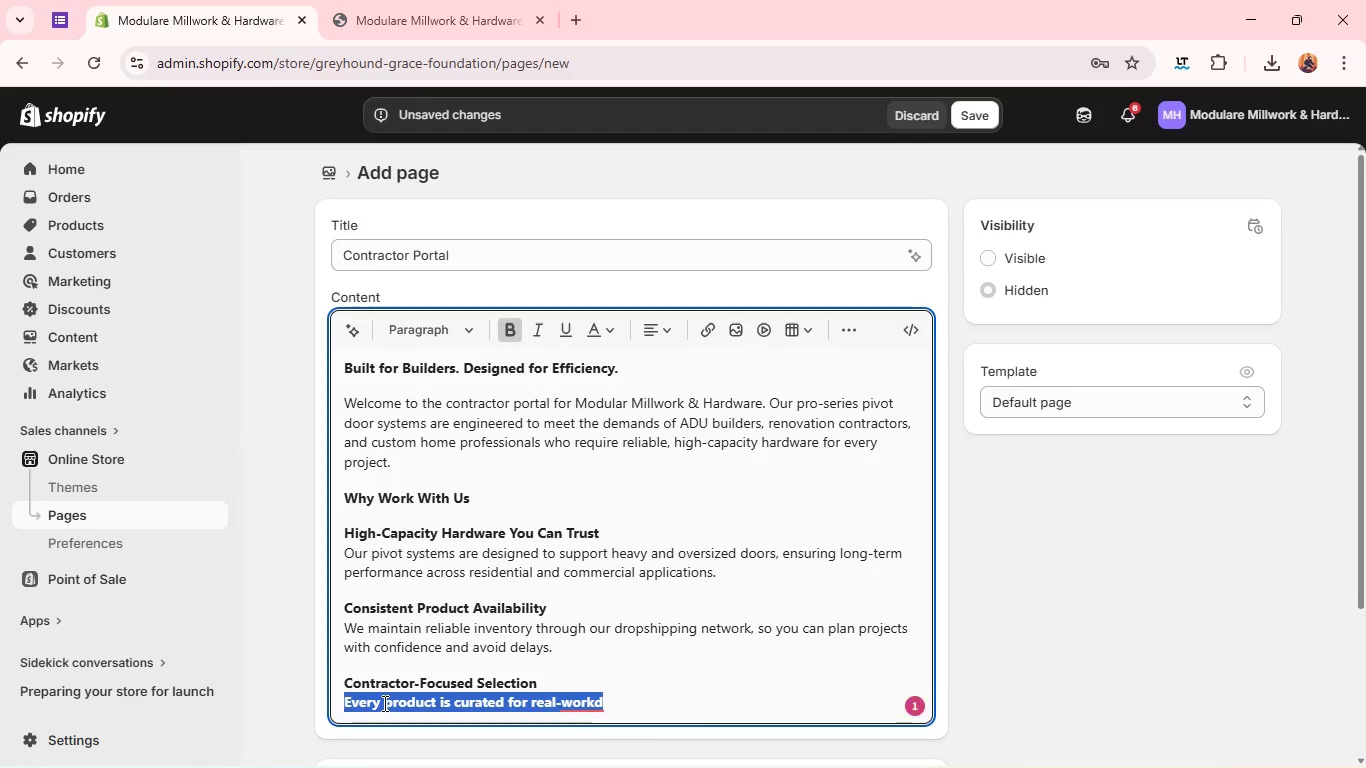 
key(Control+B)
 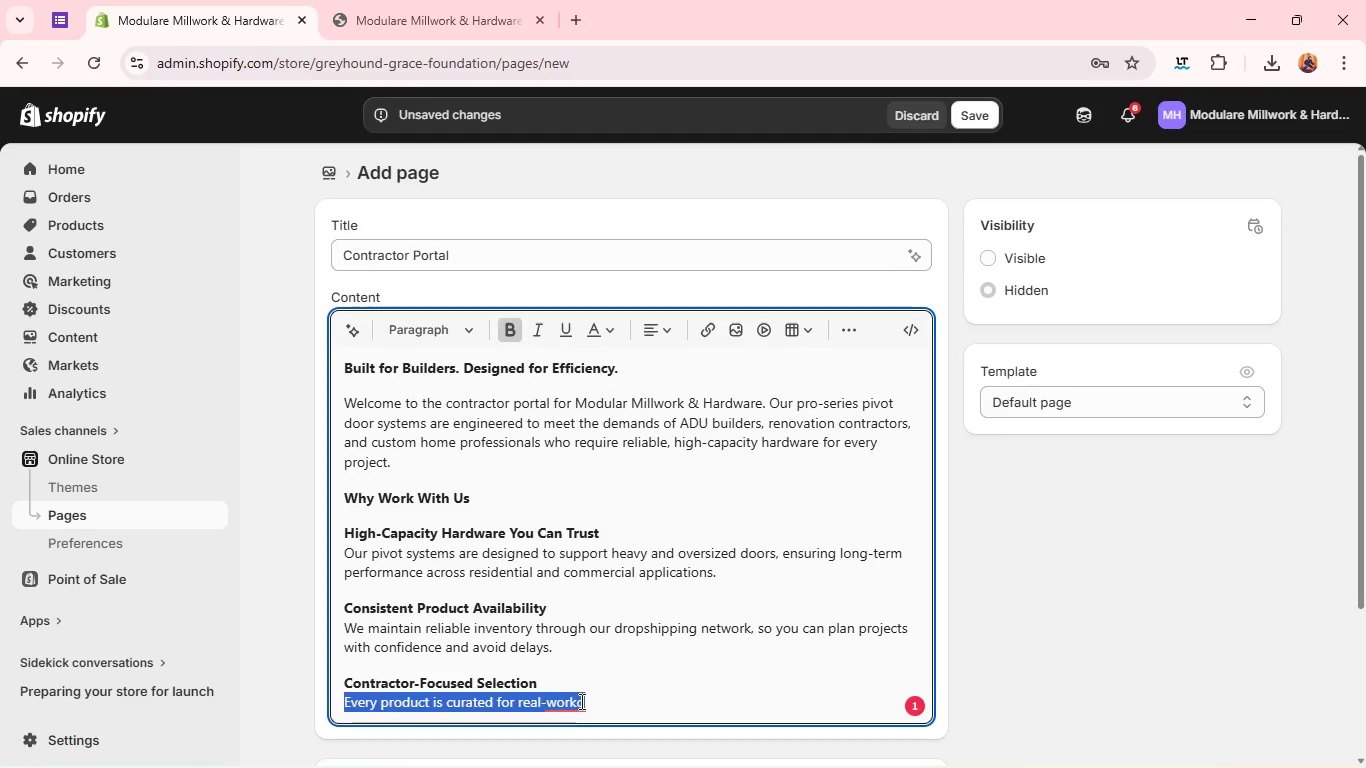 
left_click([584, 700])
 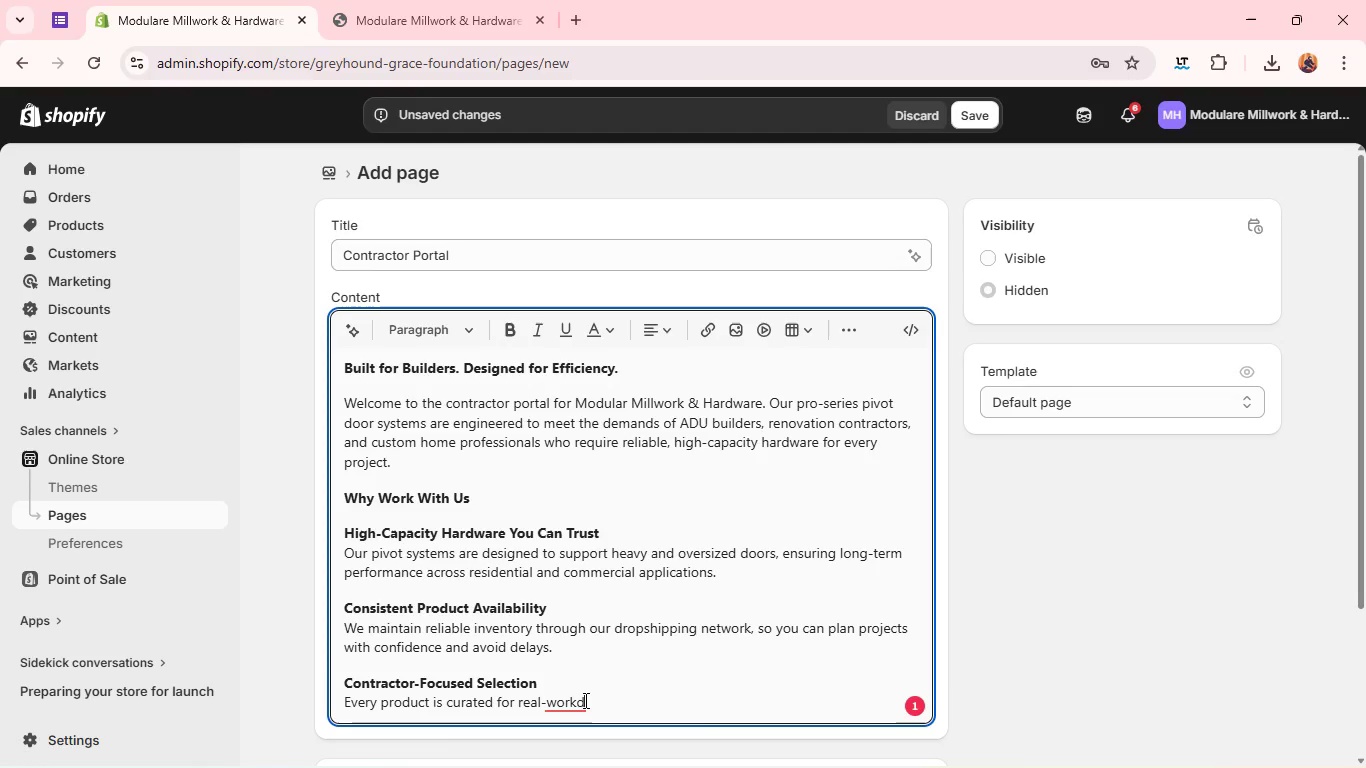 
key(ArrowLeft)
 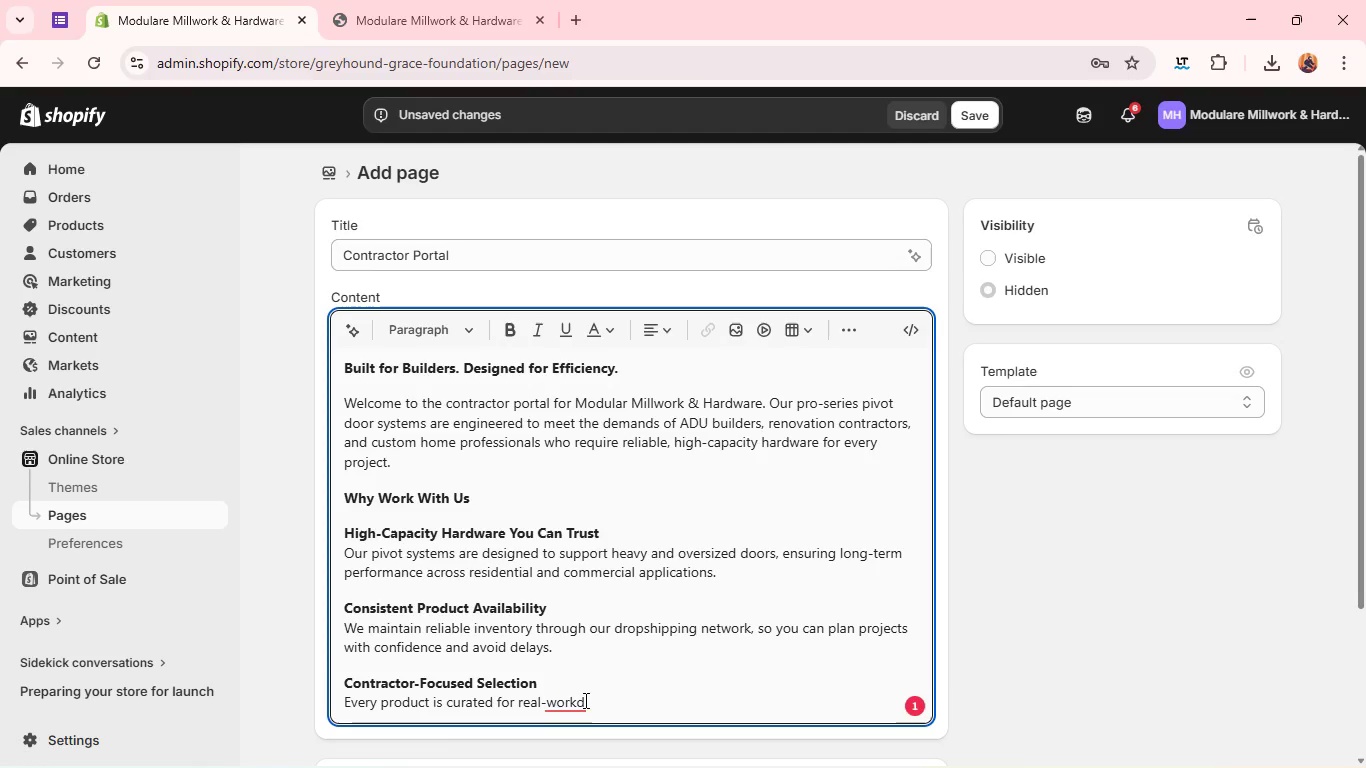 
key(Backspace)
 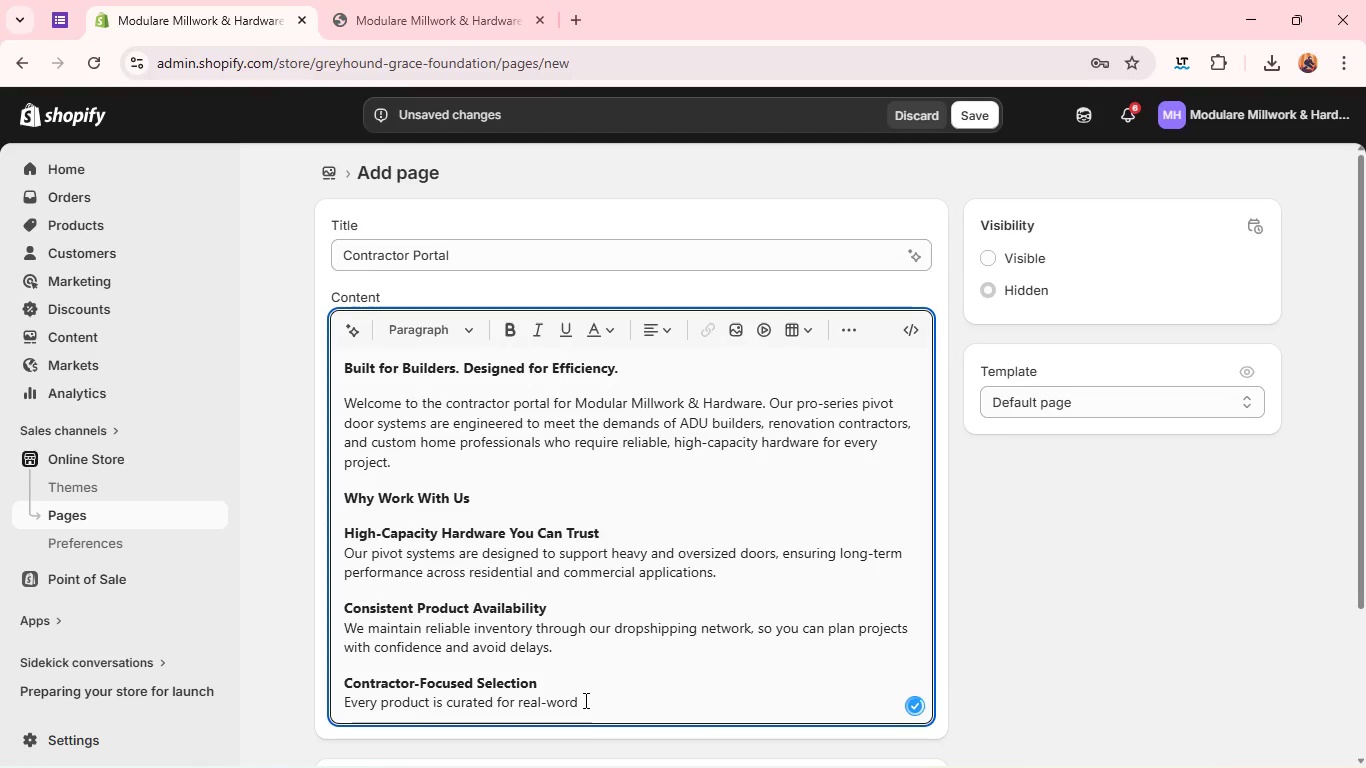 
key(L)
 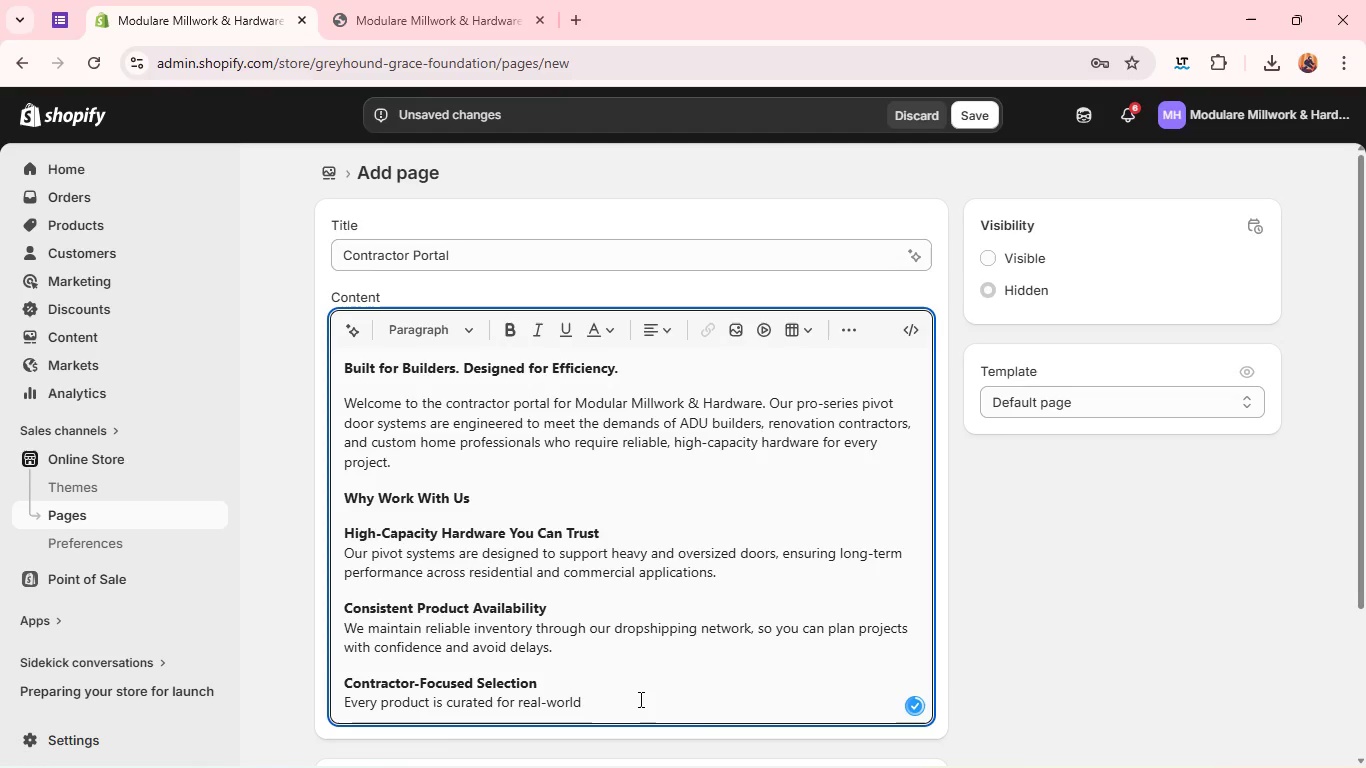 
left_click([639, 699])
 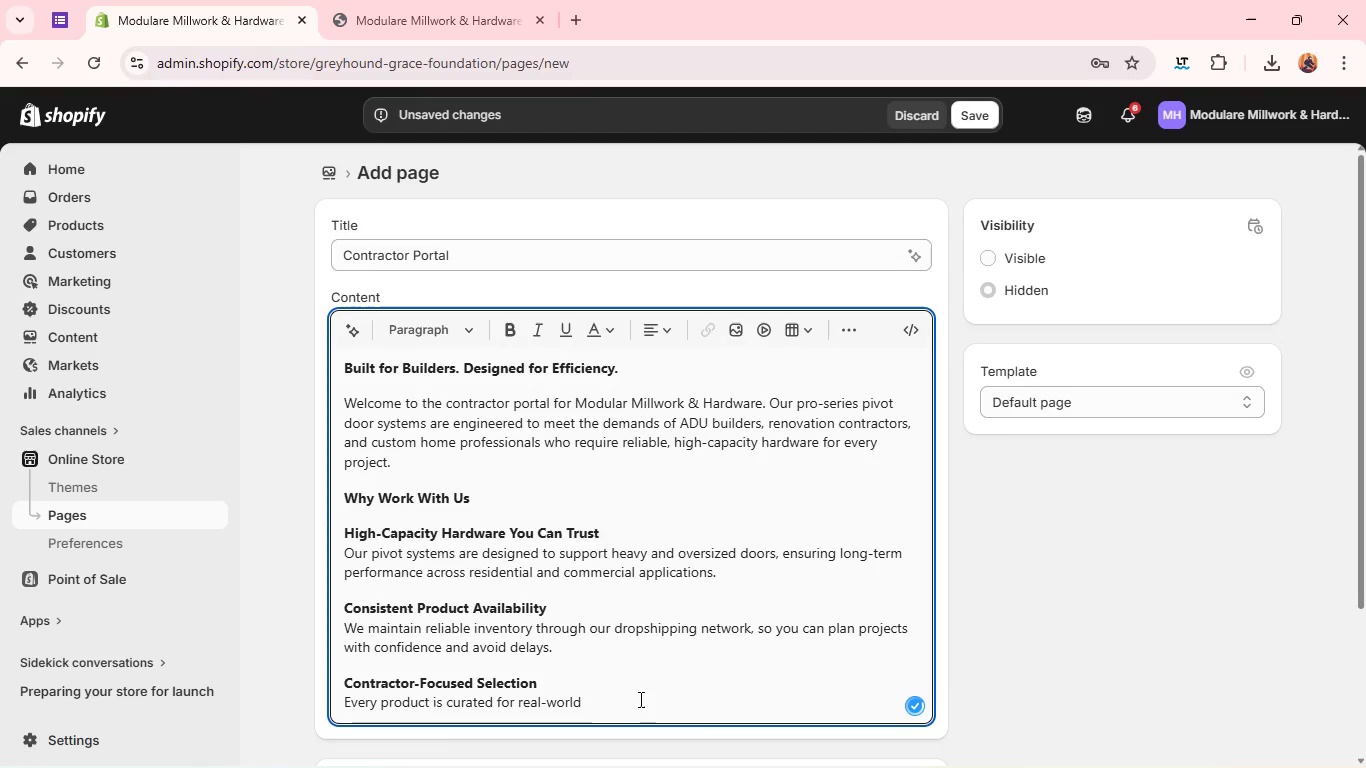 
type( job site use )
key(Backspace)
type(, with clear specificstions to help u)
key(Backspace)
type(you quickly identify the right har)
 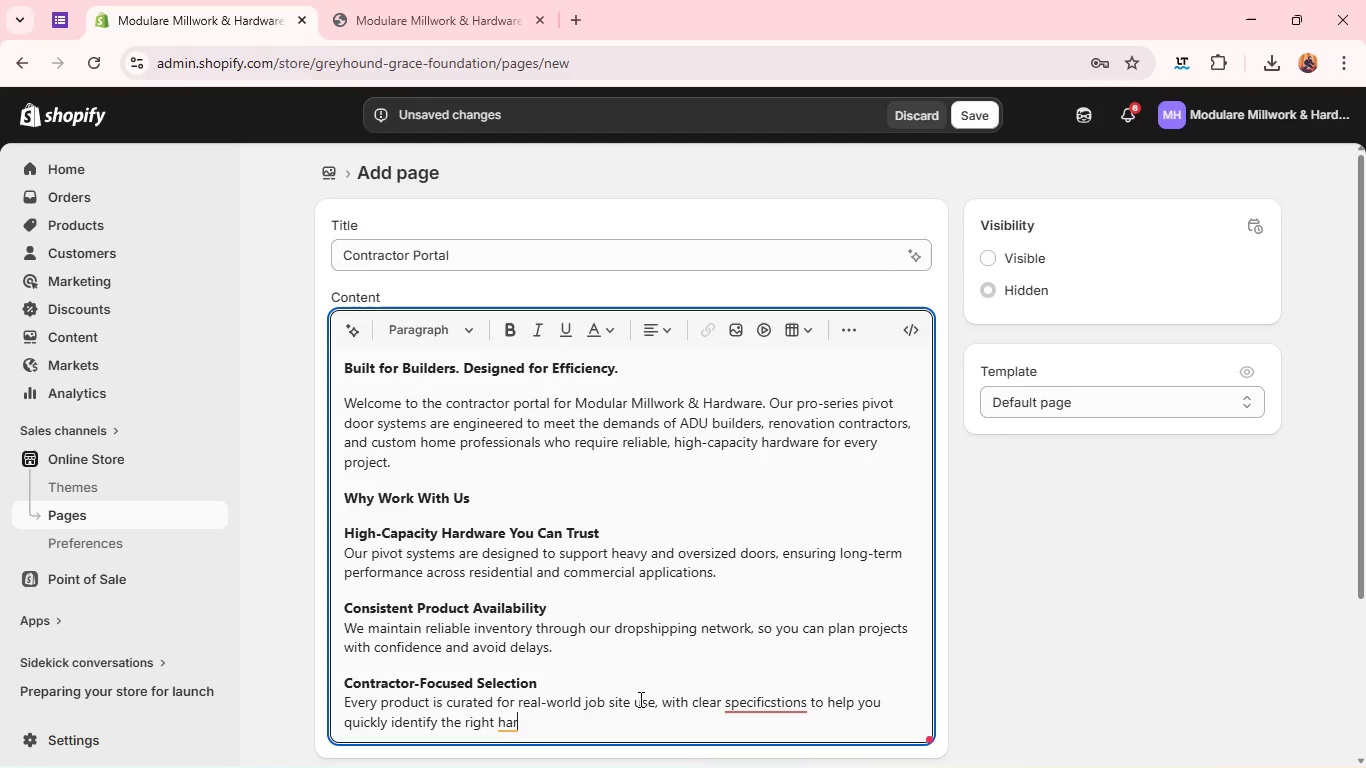 
type(dware )
 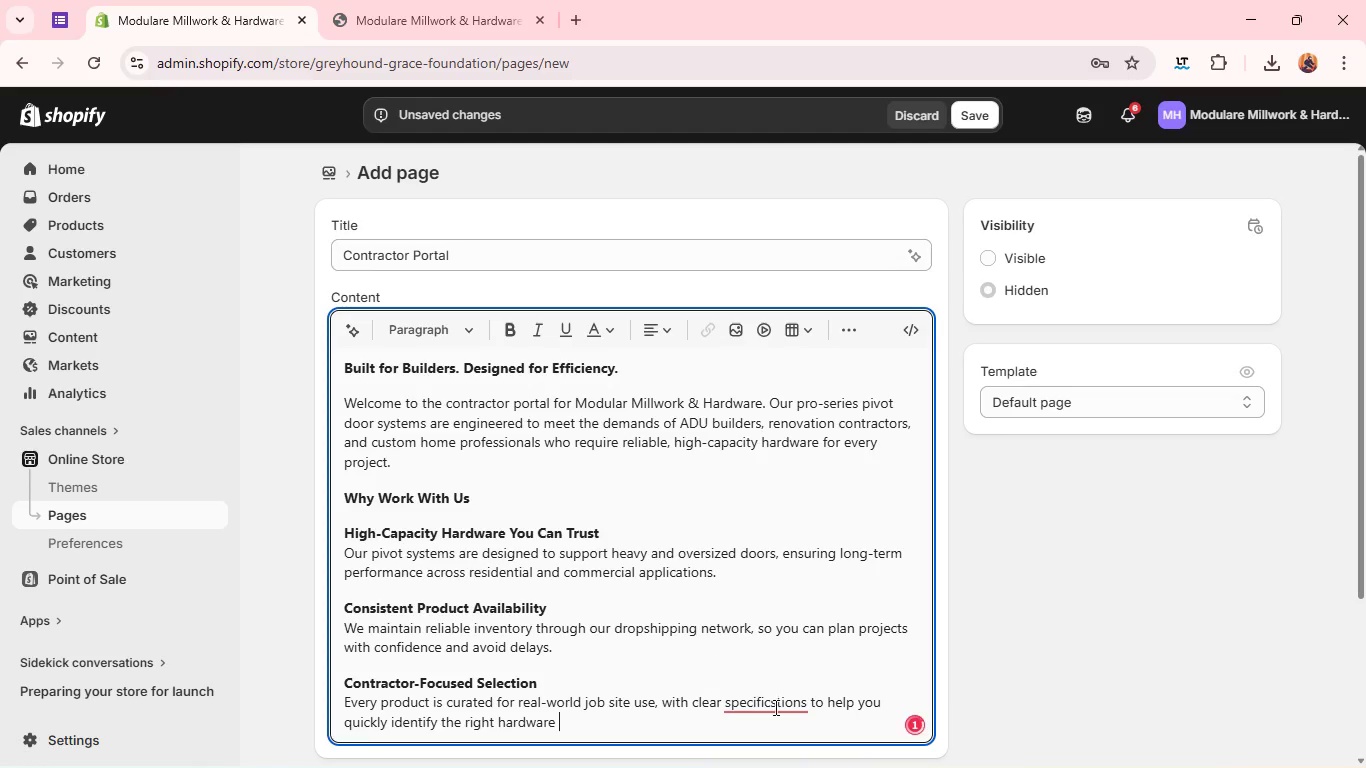 
left_click([773, 709])
 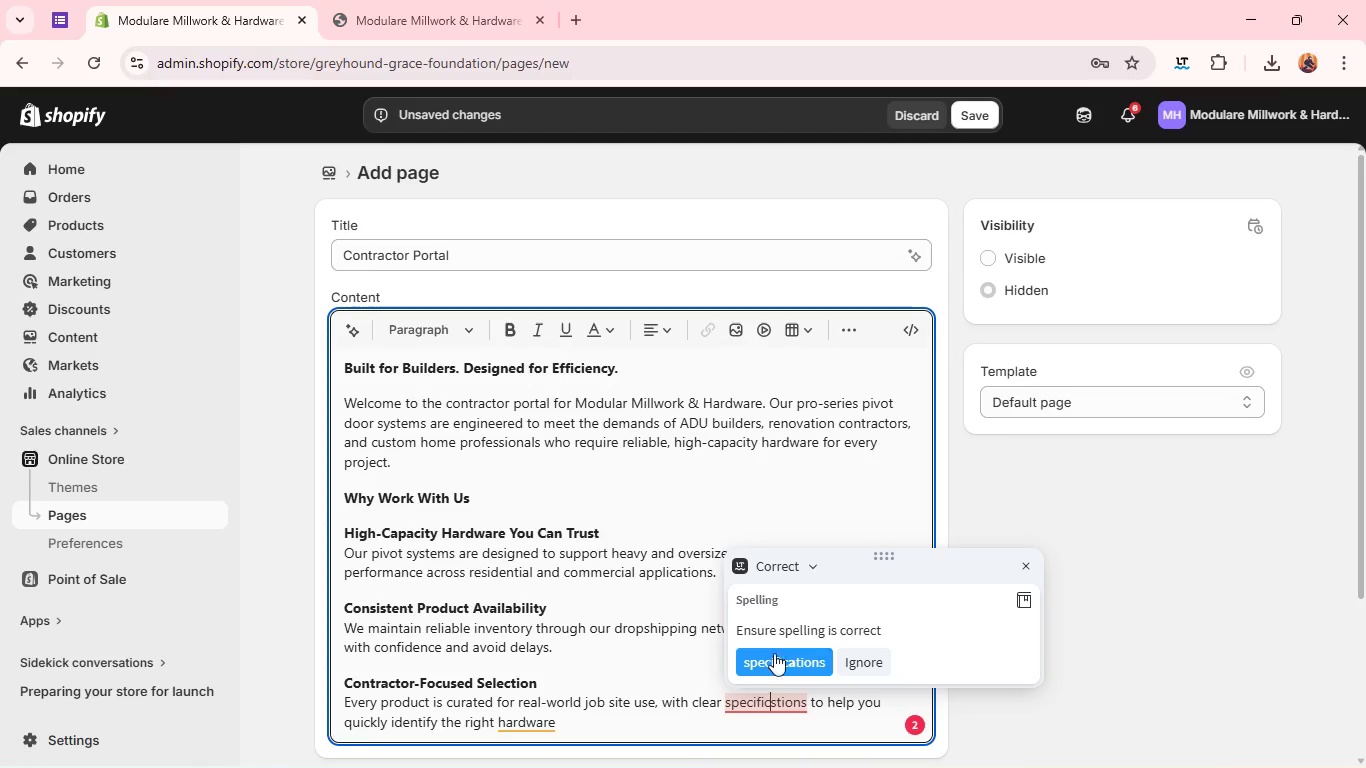 
left_click([777, 662])
 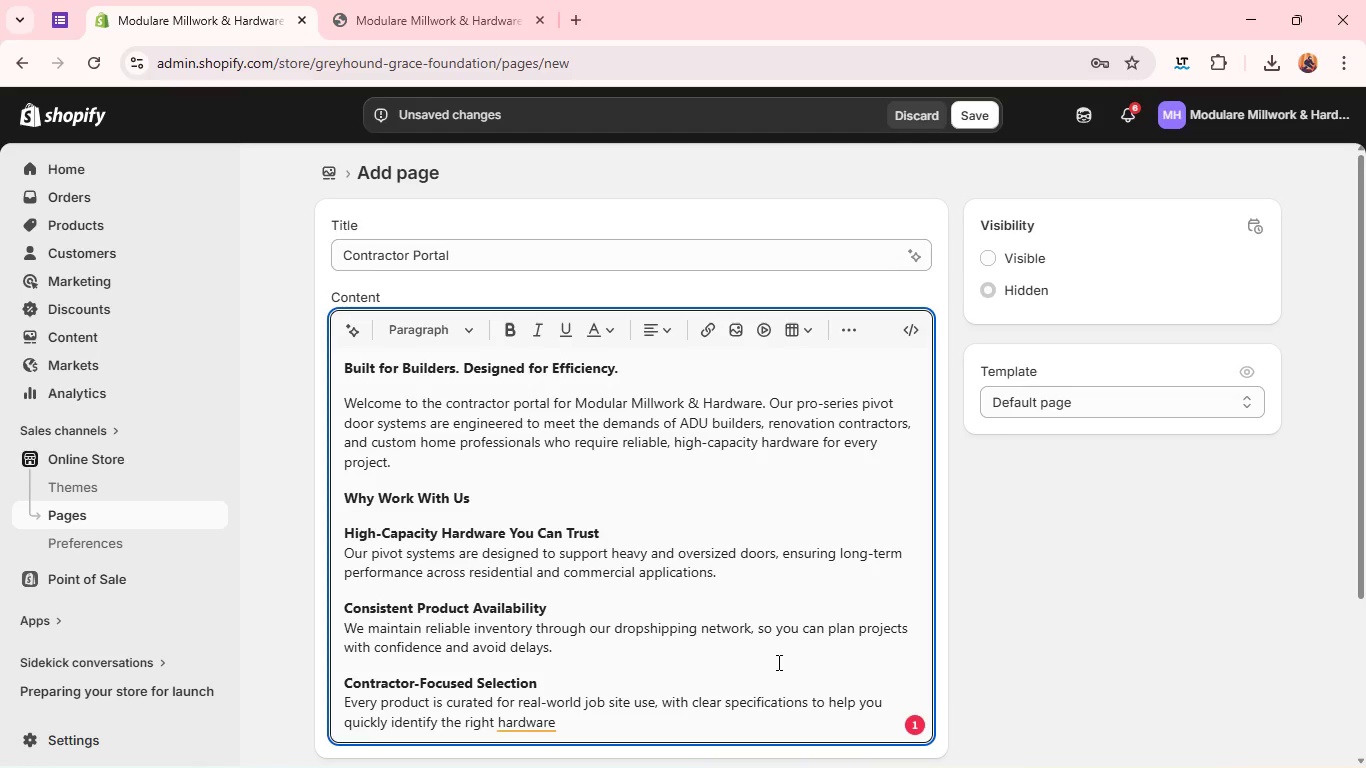 
left_click([694, 728])
 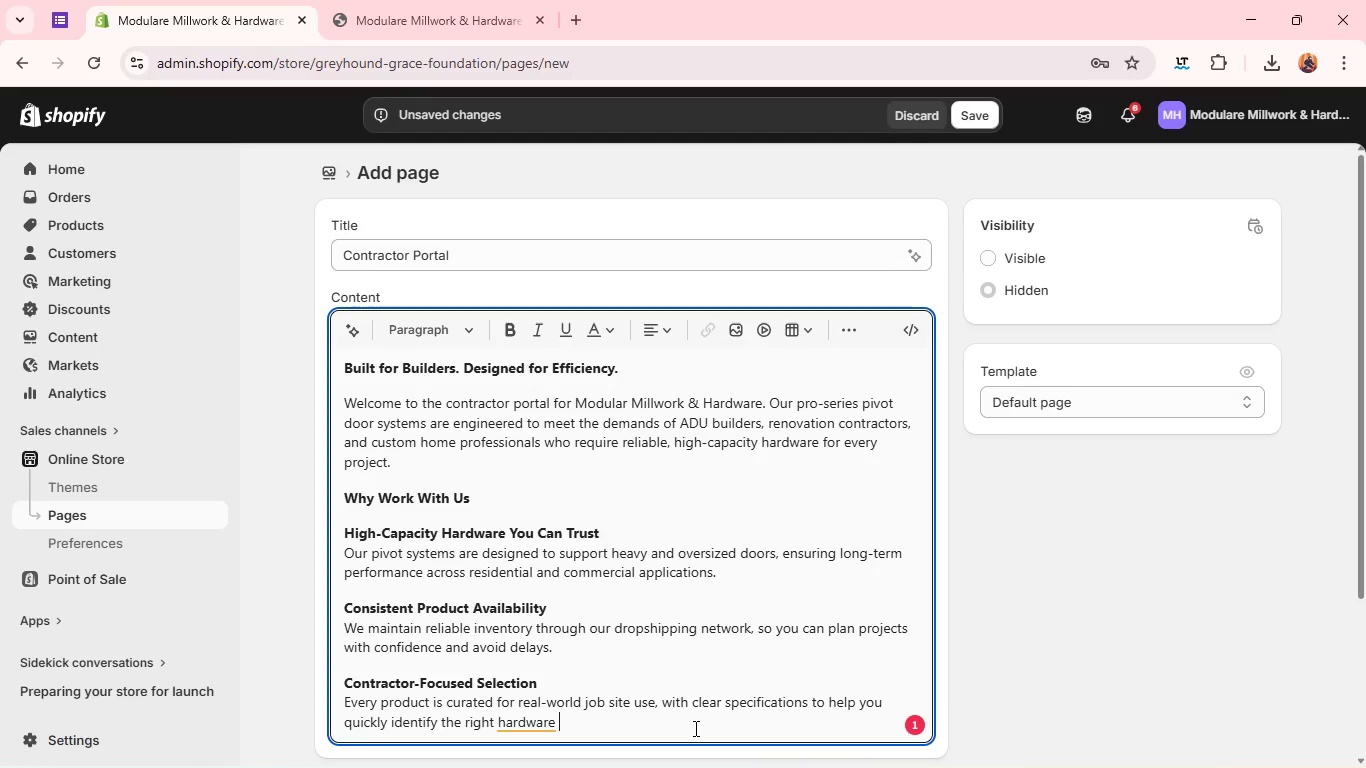 
type(for your project.)
 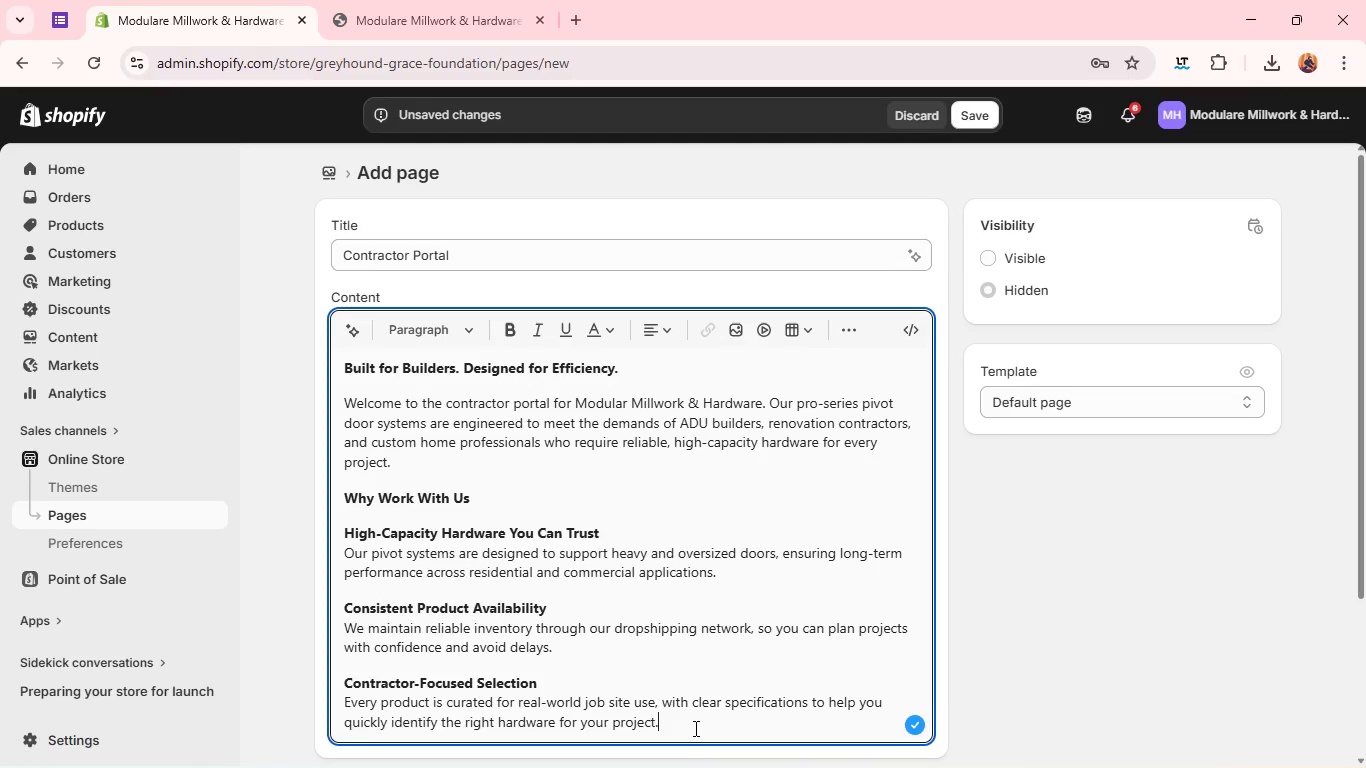 
key(Enter)
 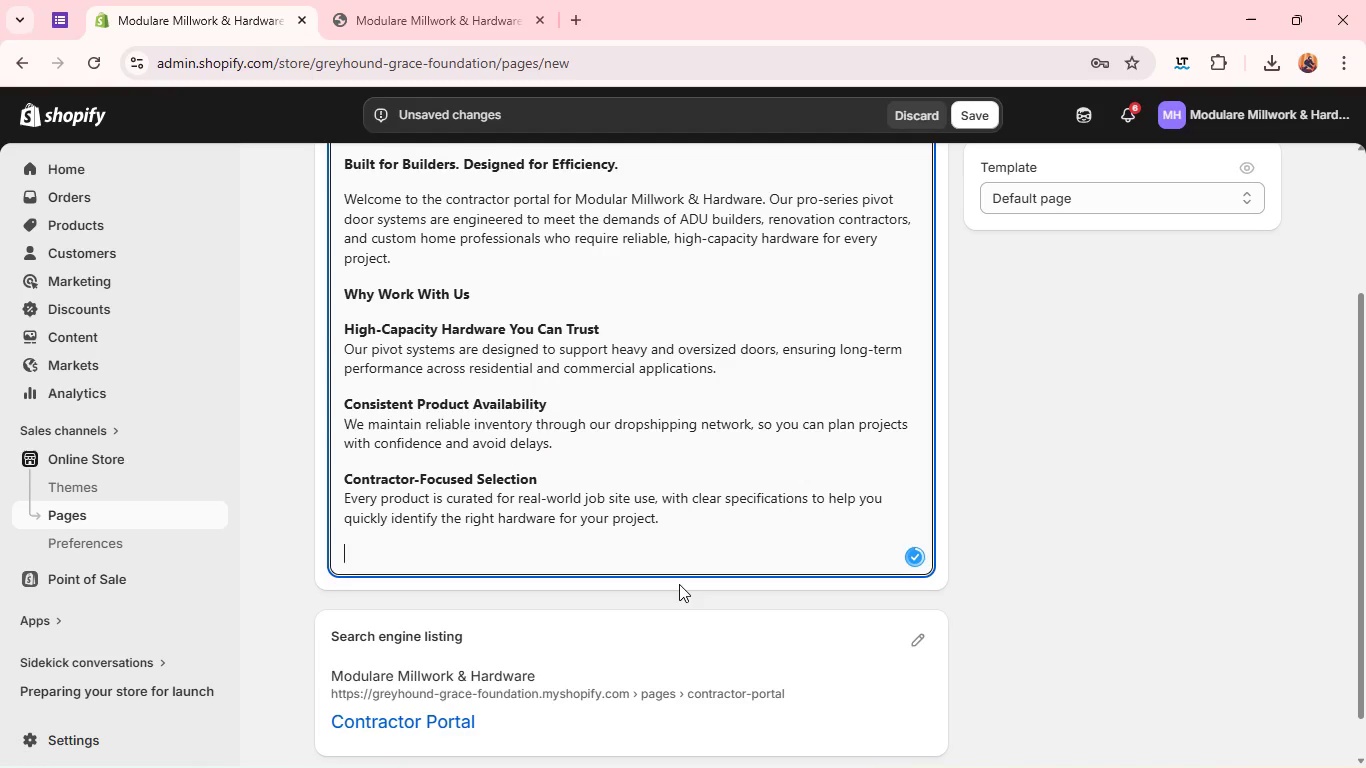 
type(Dropshipping Made Simple)
 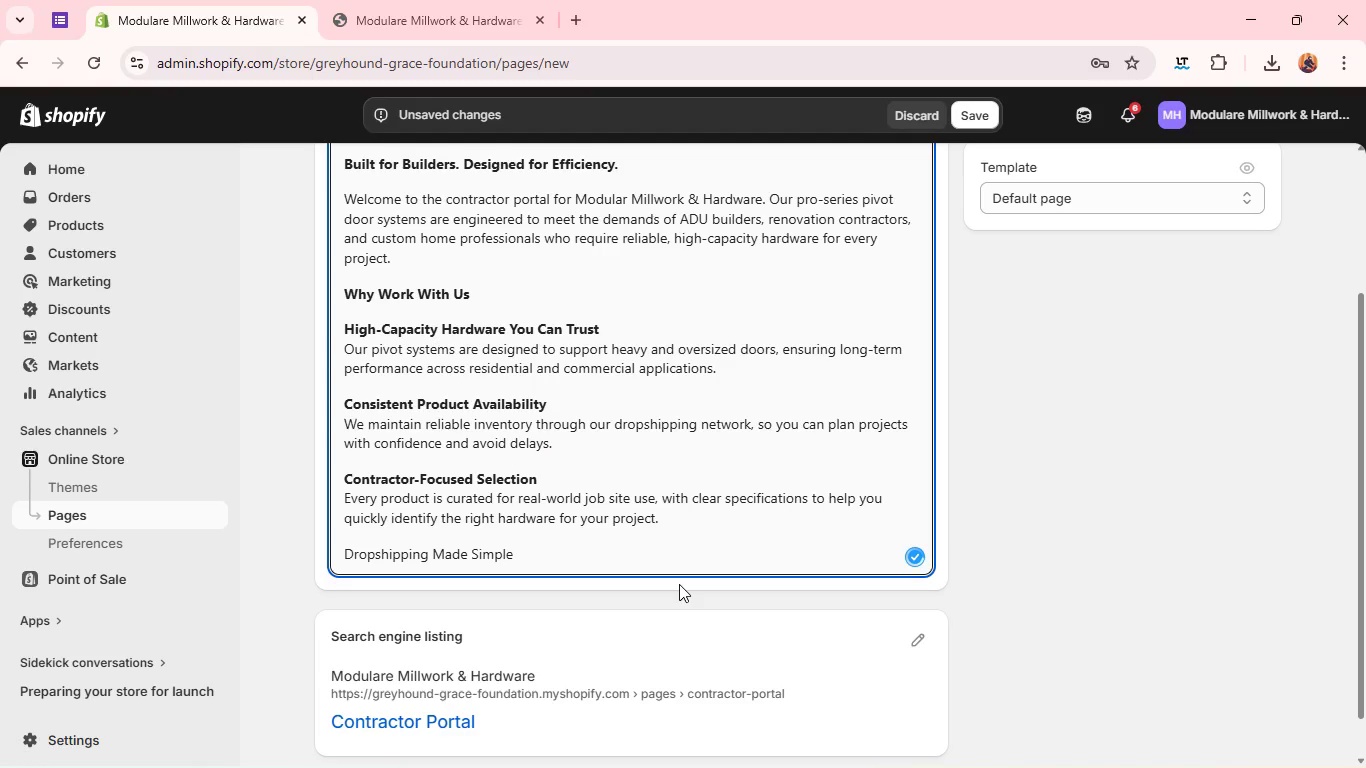 
left_click_drag(start_coordinate=[526, 550], to_coordinate=[293, 574])
 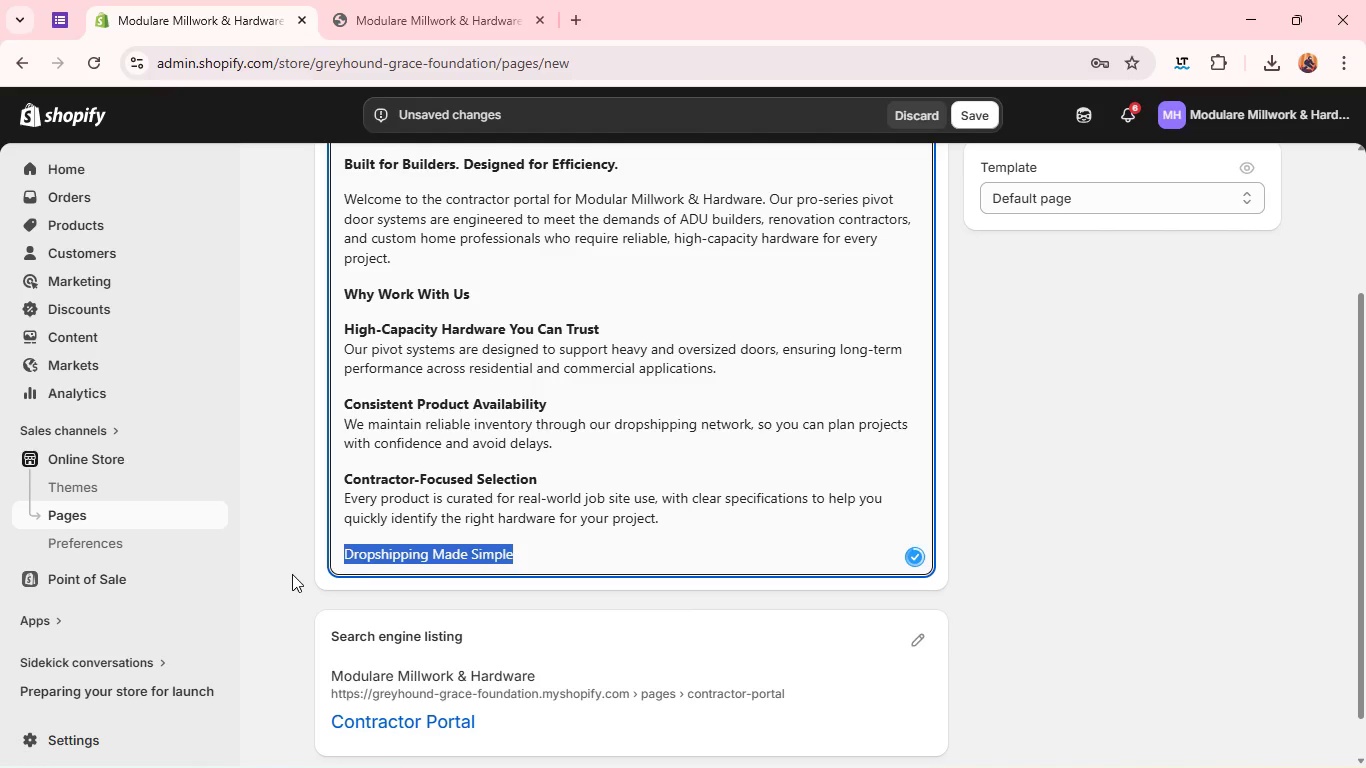 
key(Control+B)
 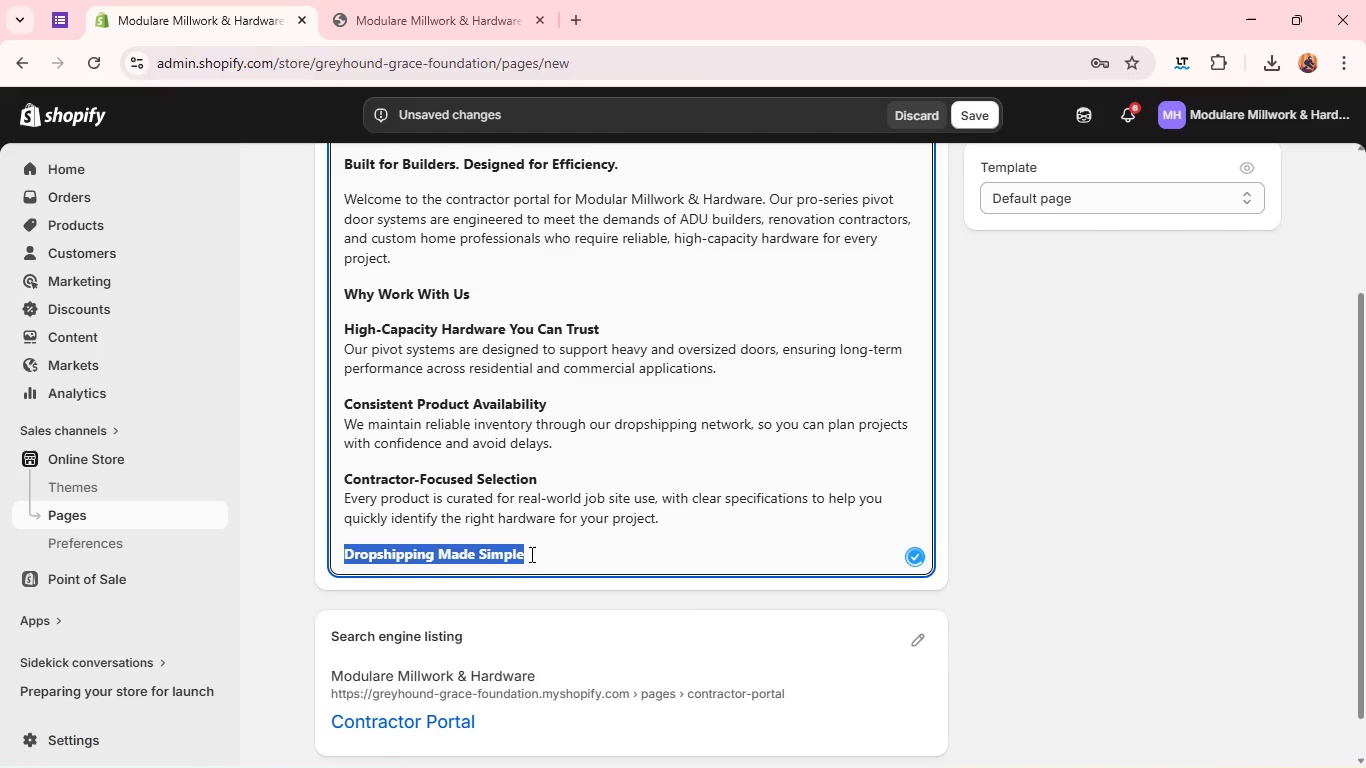 
left_click([543, 552])
 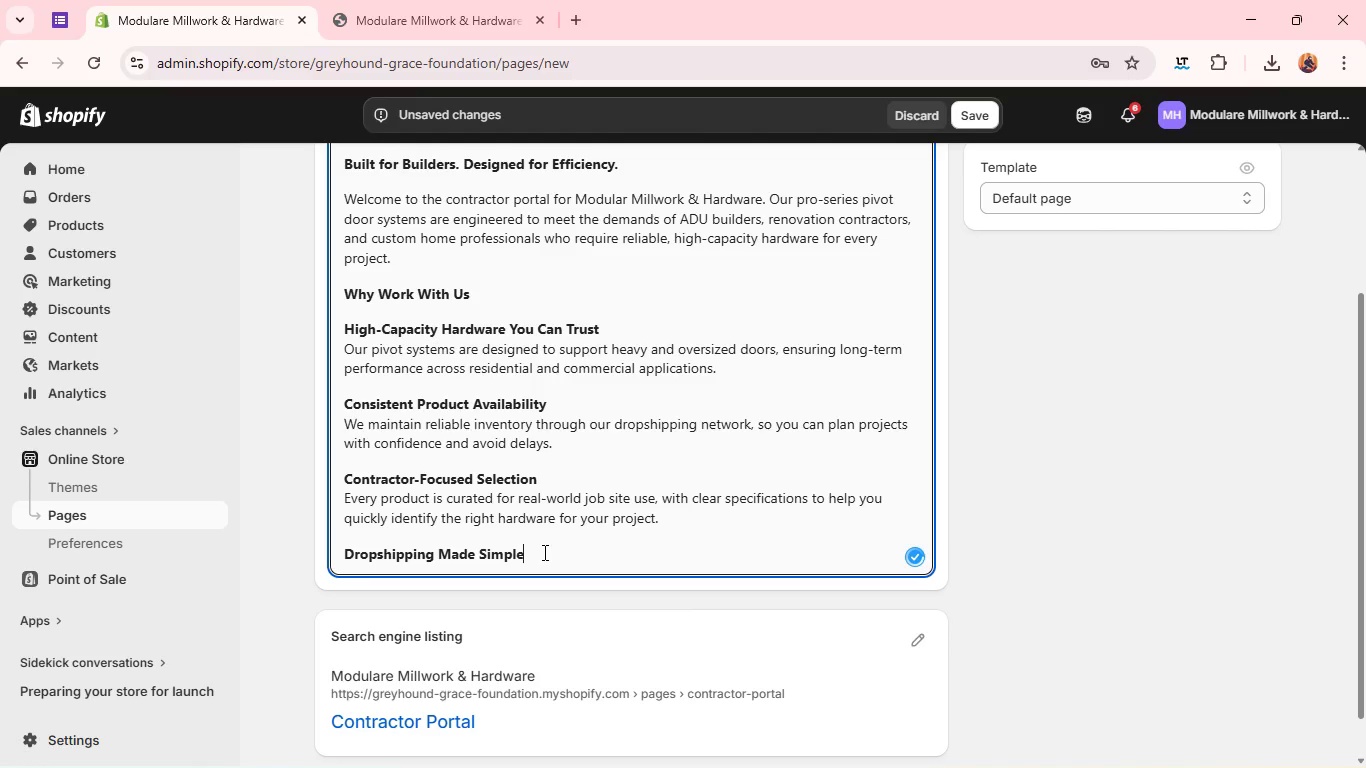 
key(Shift+ShiftRight)
 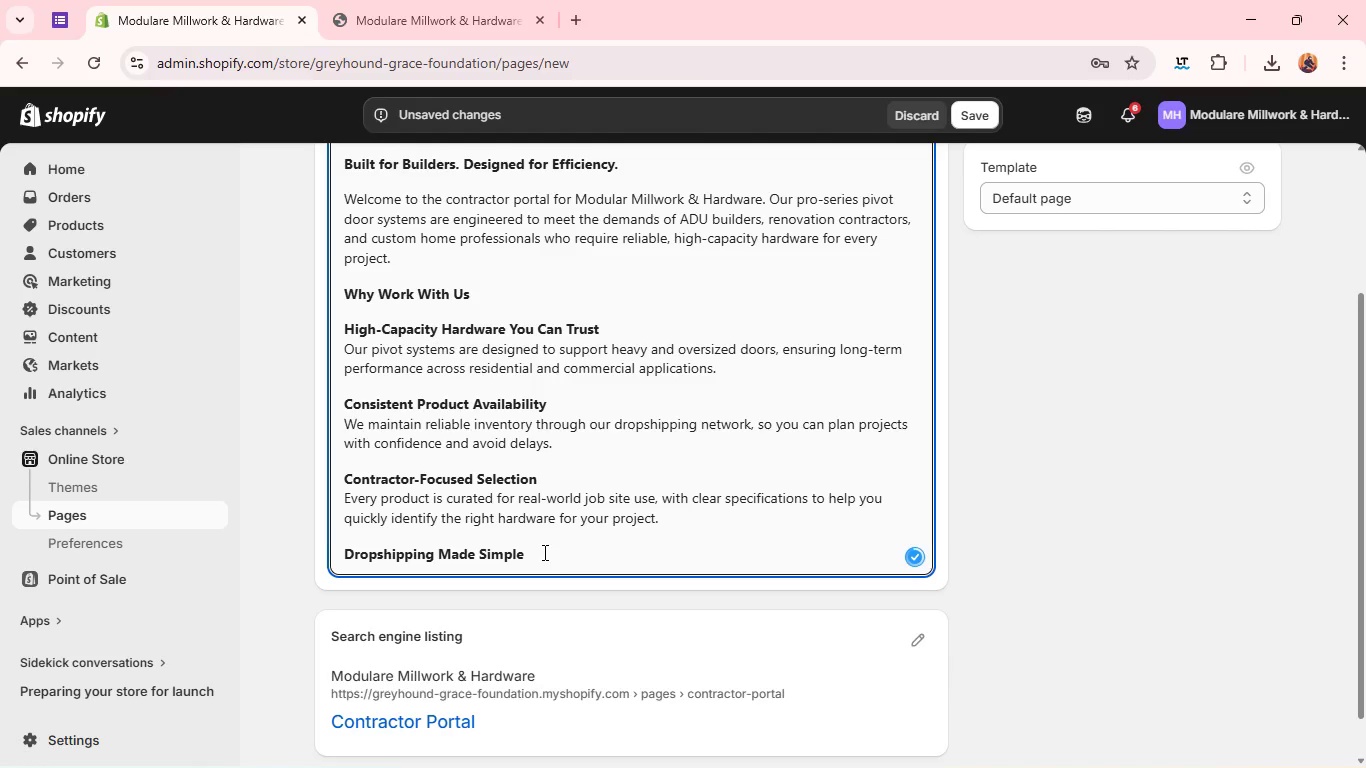 
key(Shift+Enter)
 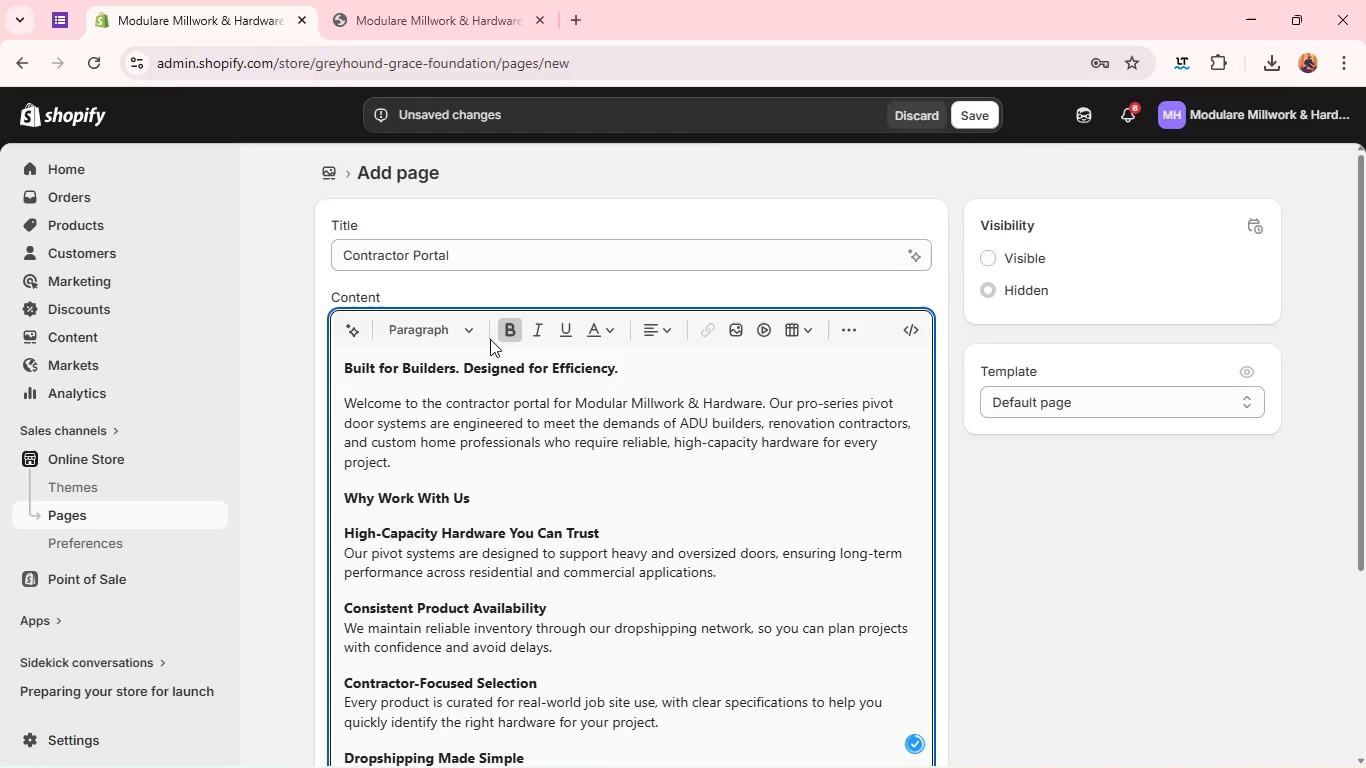 
left_click([512, 332])
 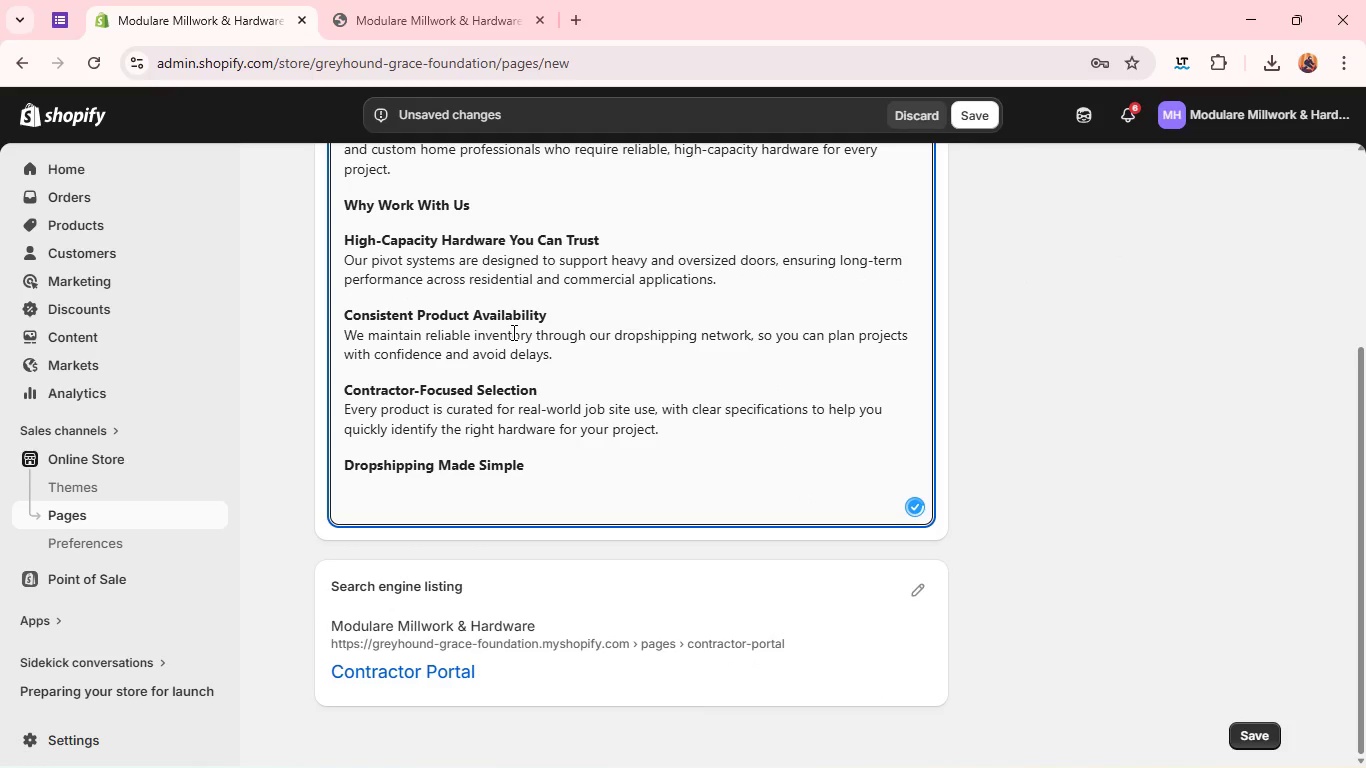 
key(Backspace)
 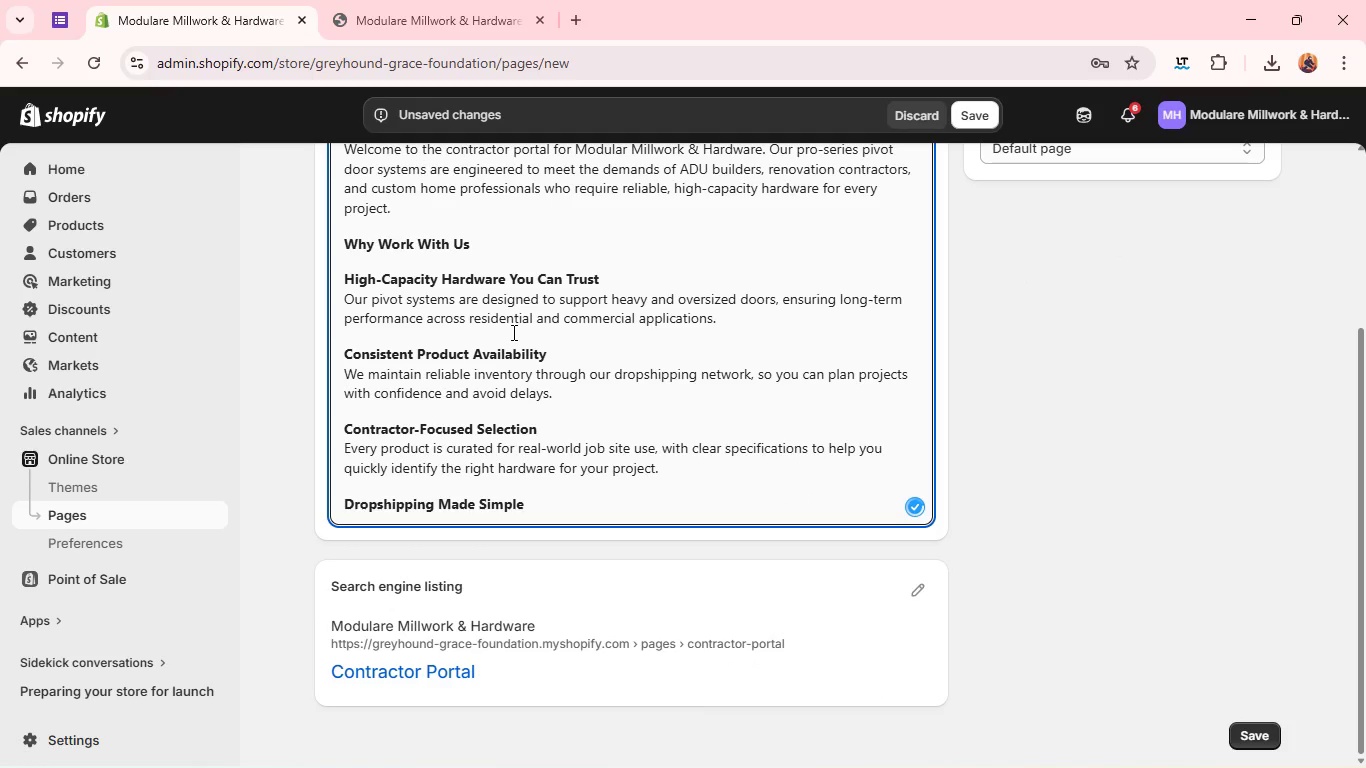 
key(Shift+ShiftRight)
 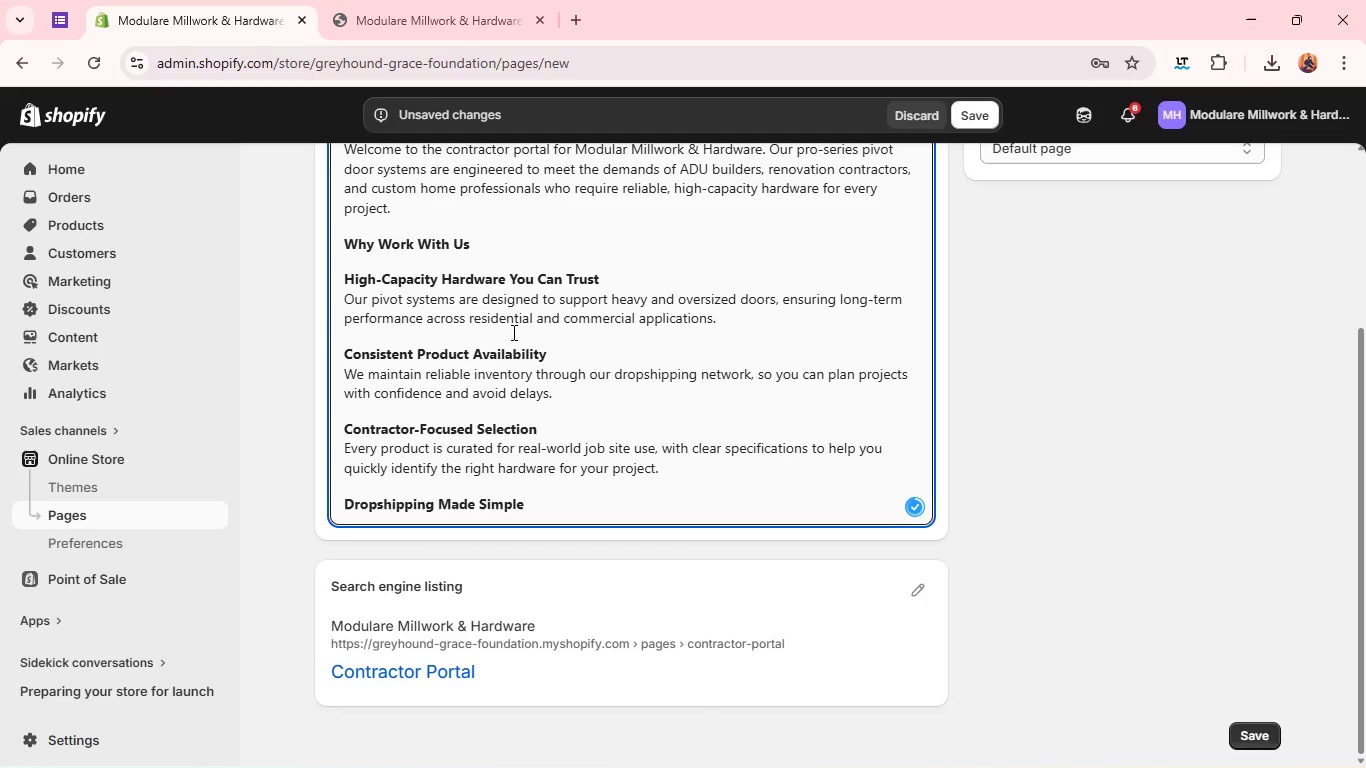 
key(Shift+Enter)
 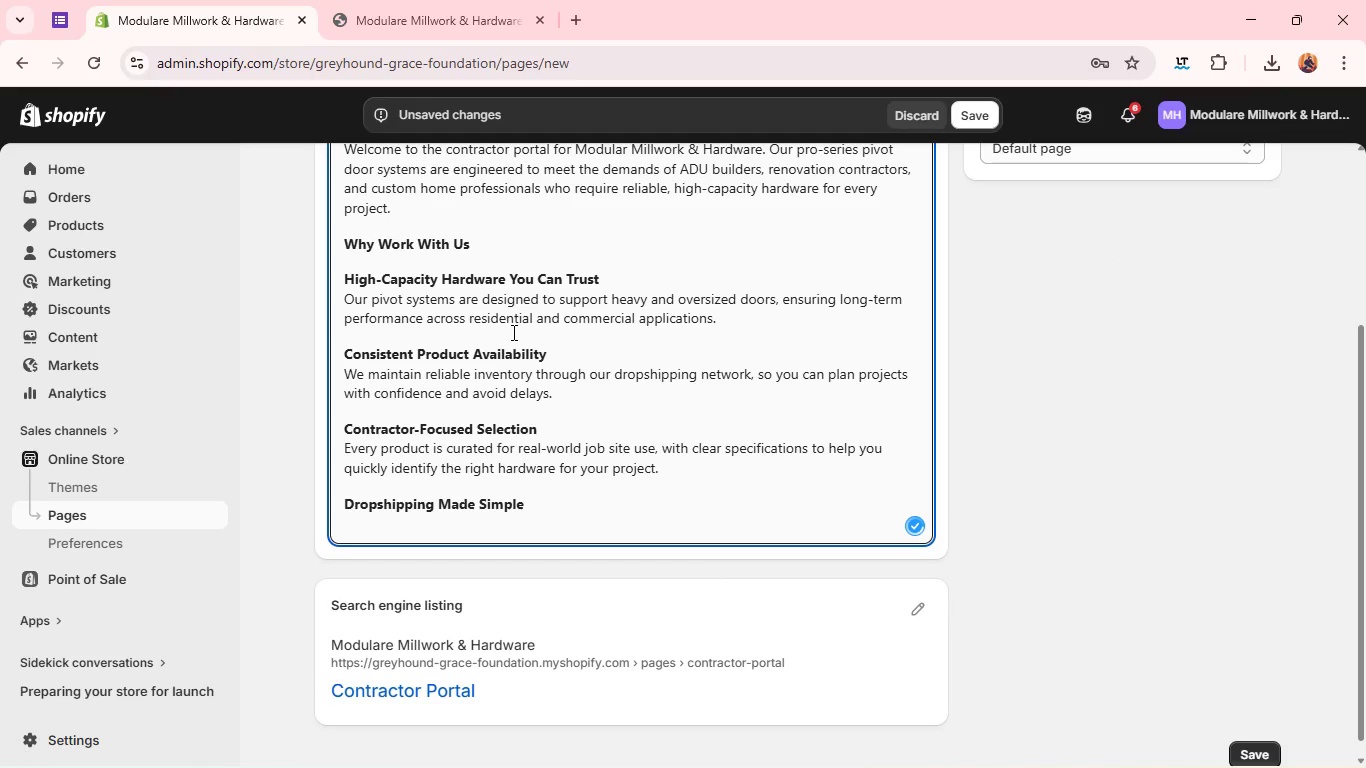 
type(We streamline)
 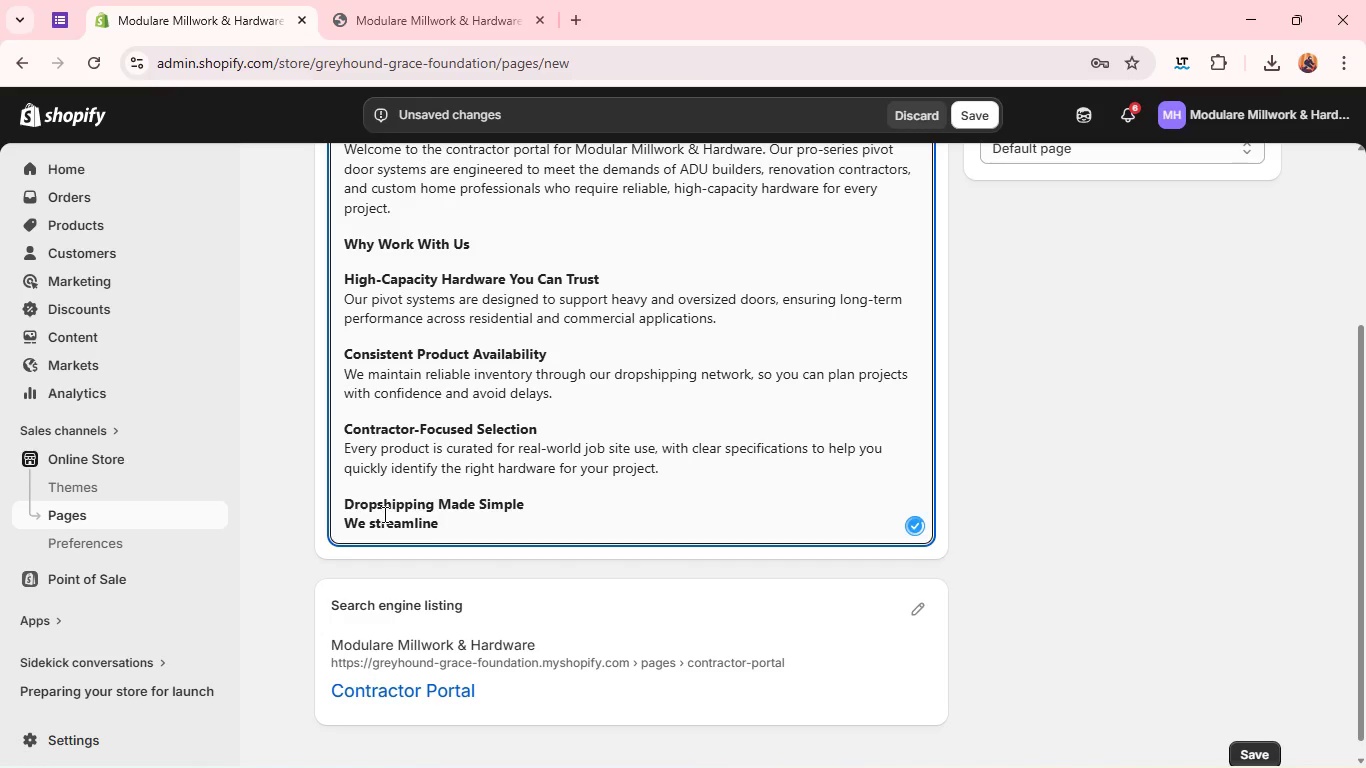 
double_click([383, 515])
 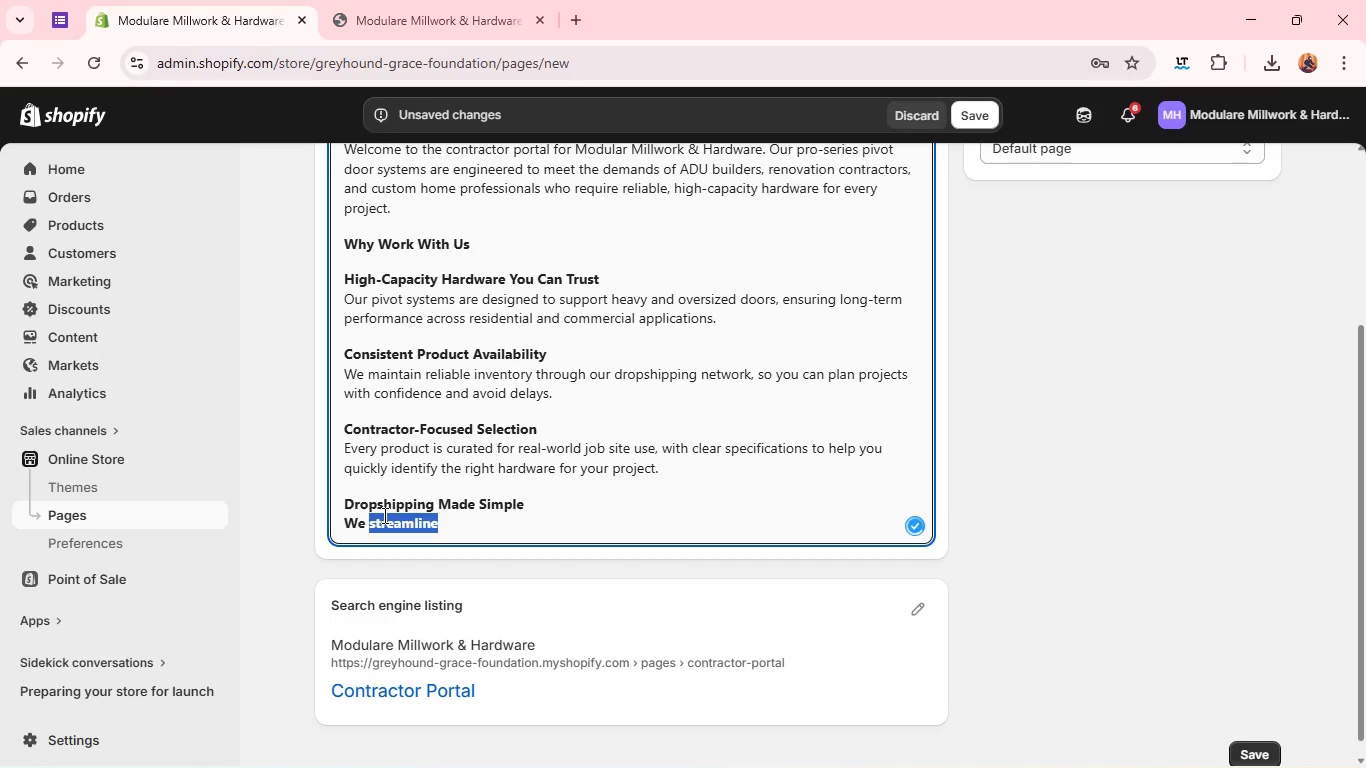 
triple_click([383, 515])
 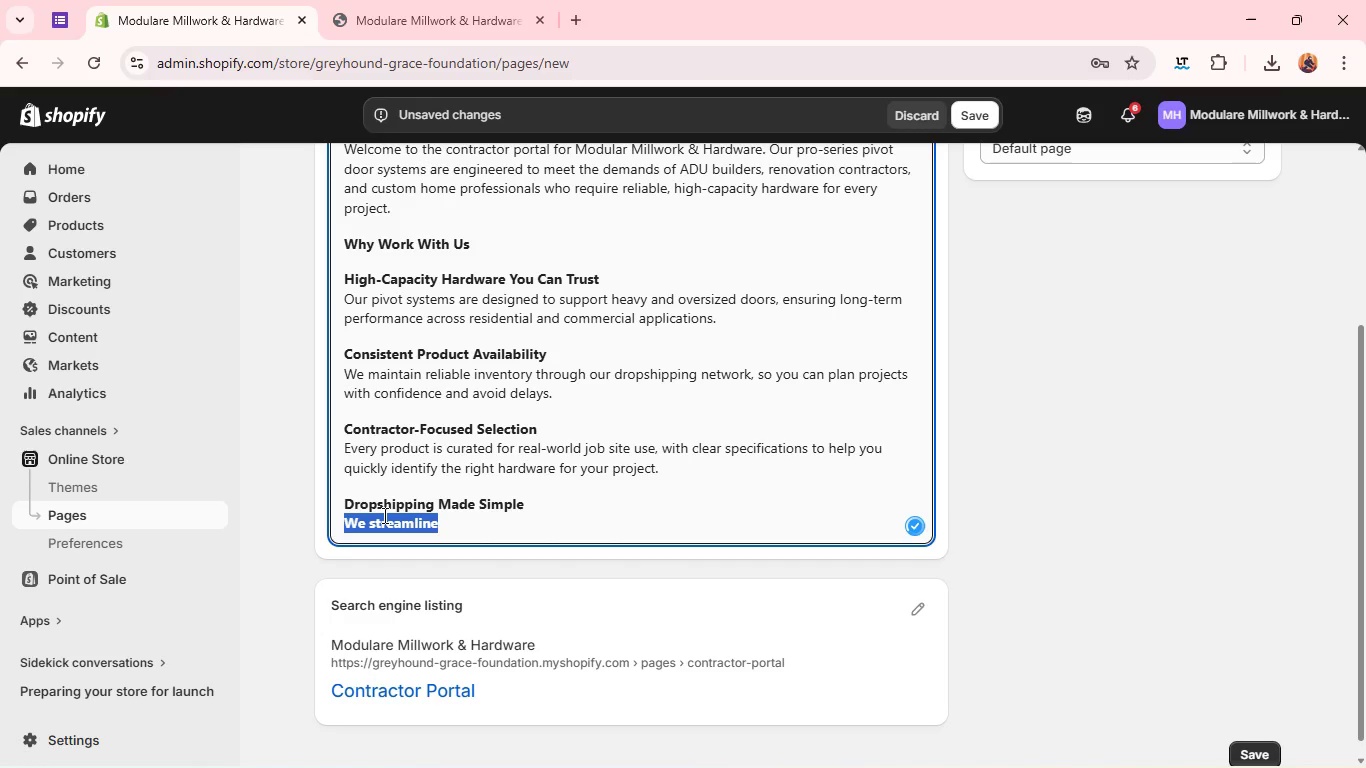 
double_click([383, 515])
 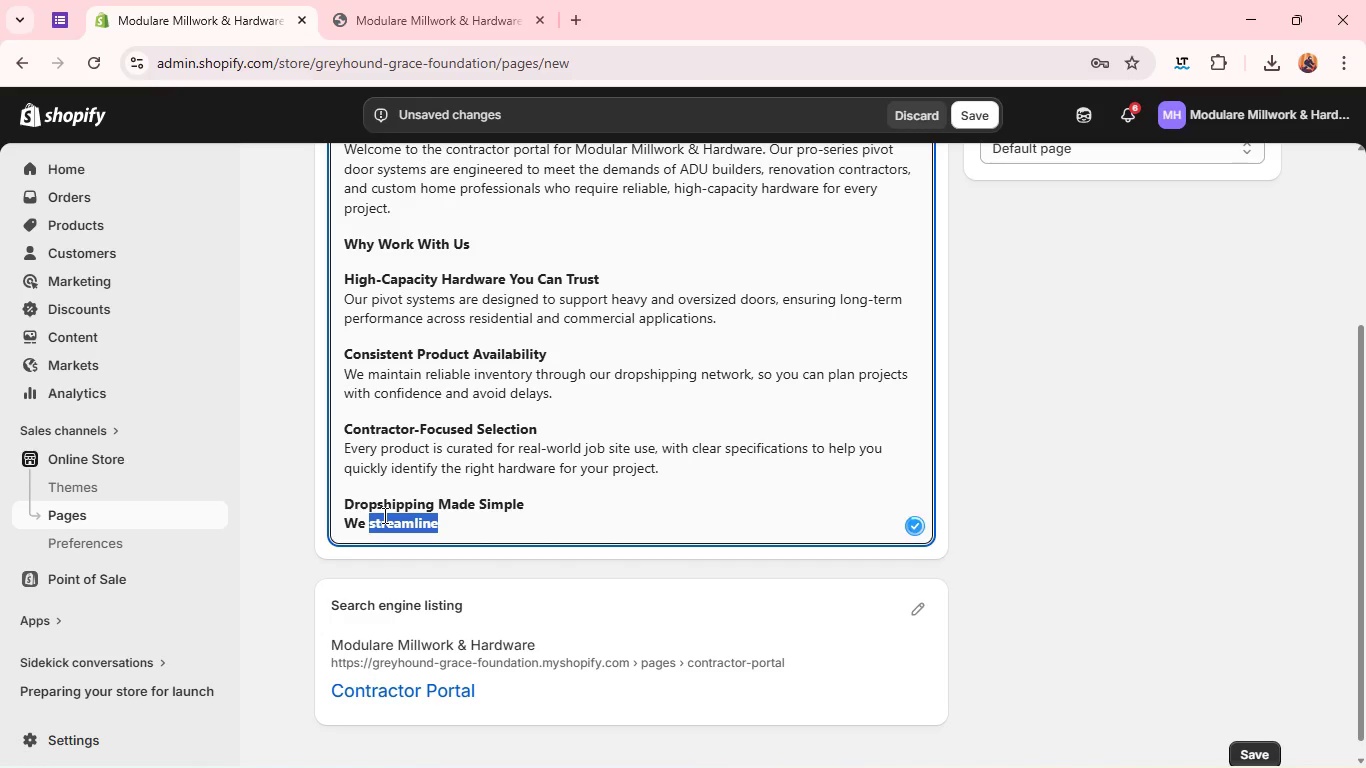 
double_click([383, 515])
 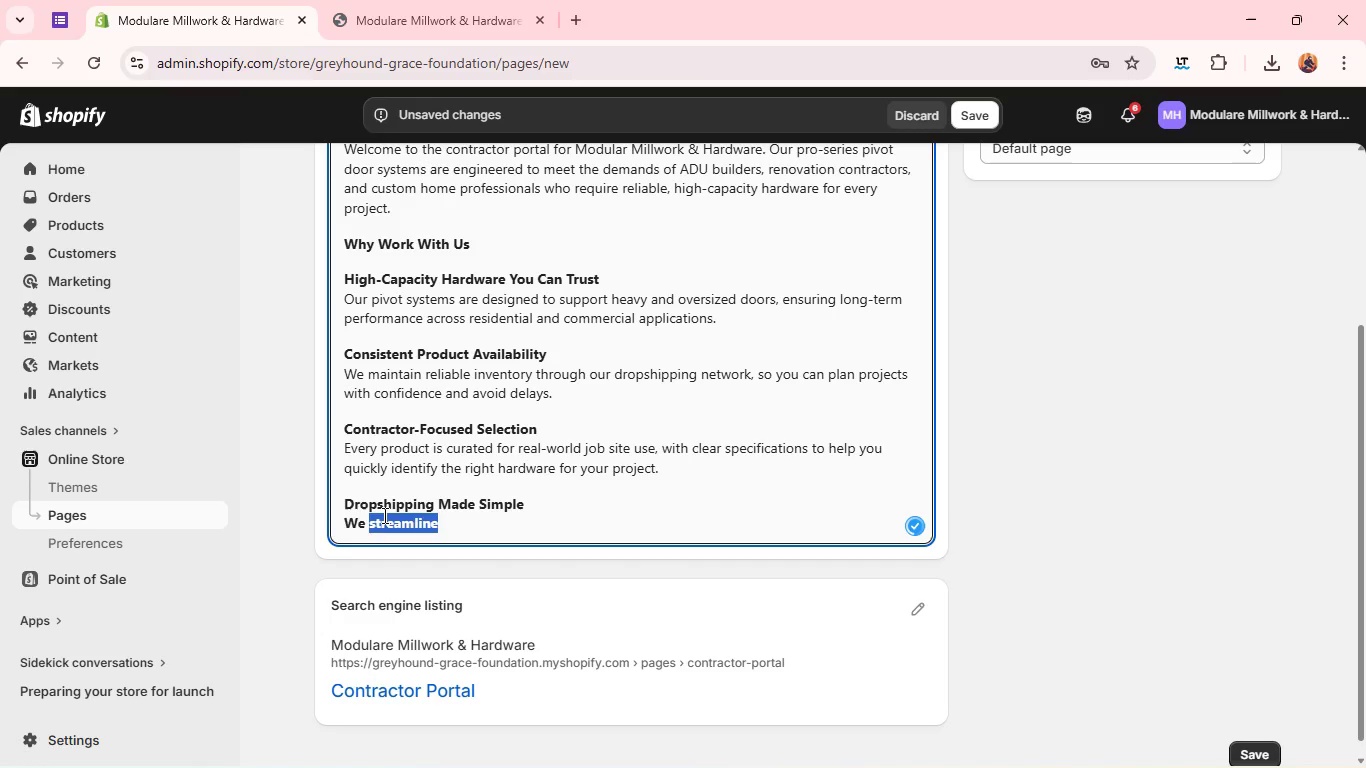 
triple_click([383, 515])
 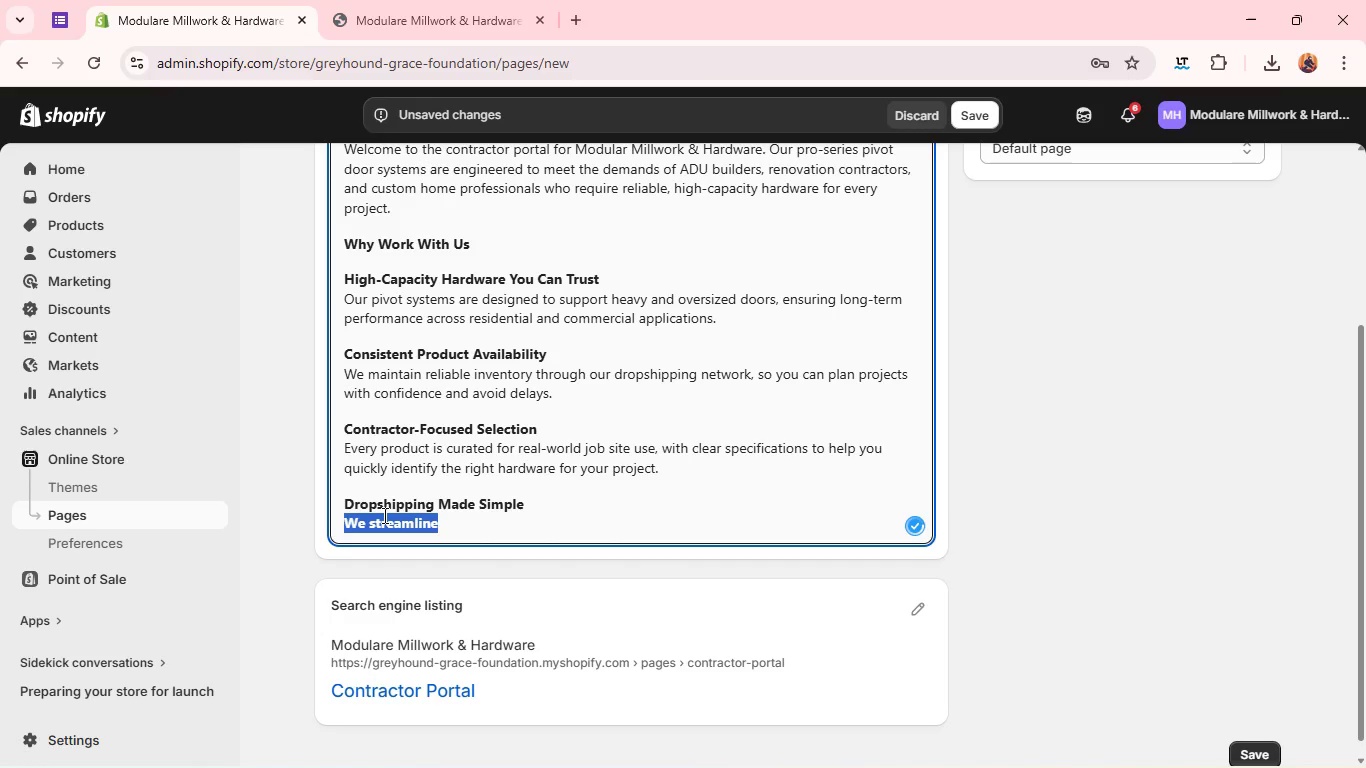 
key(Control+B)
 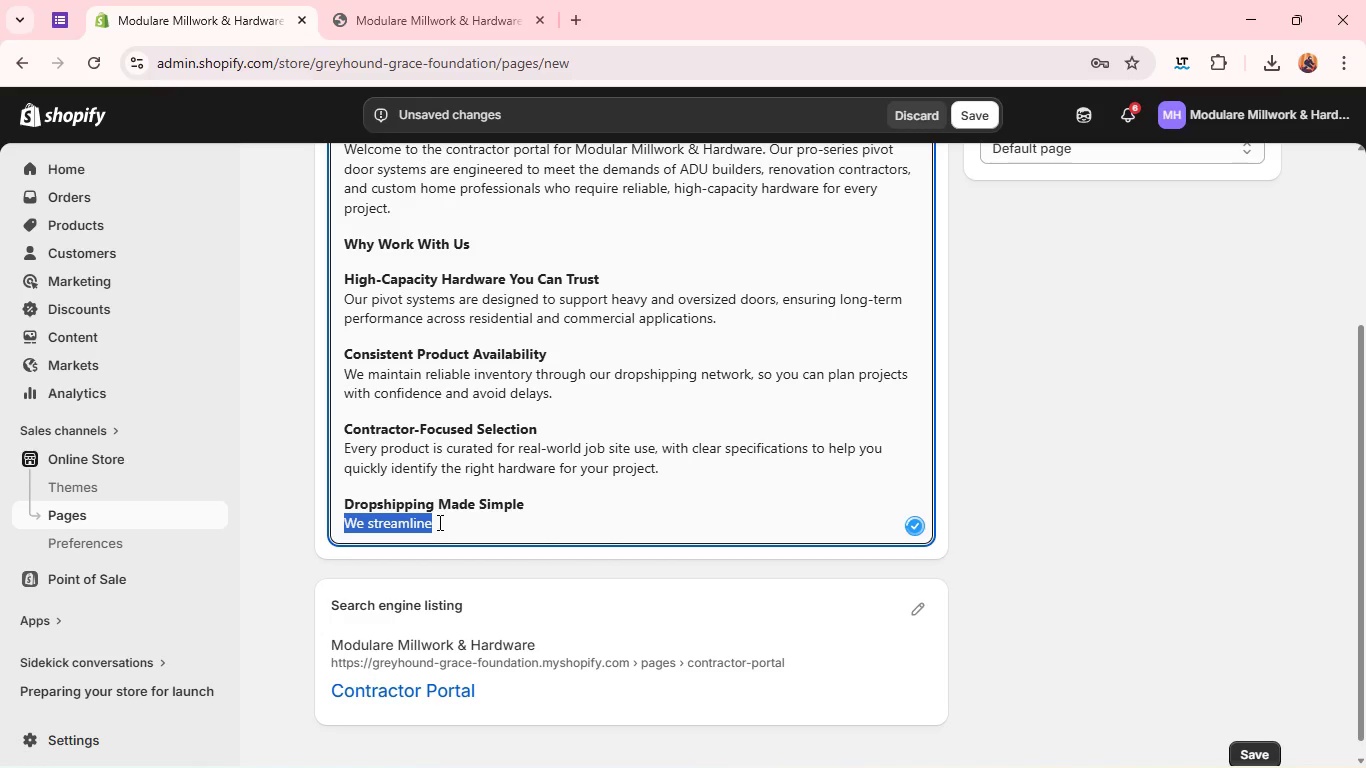 
left_click([438, 522])
 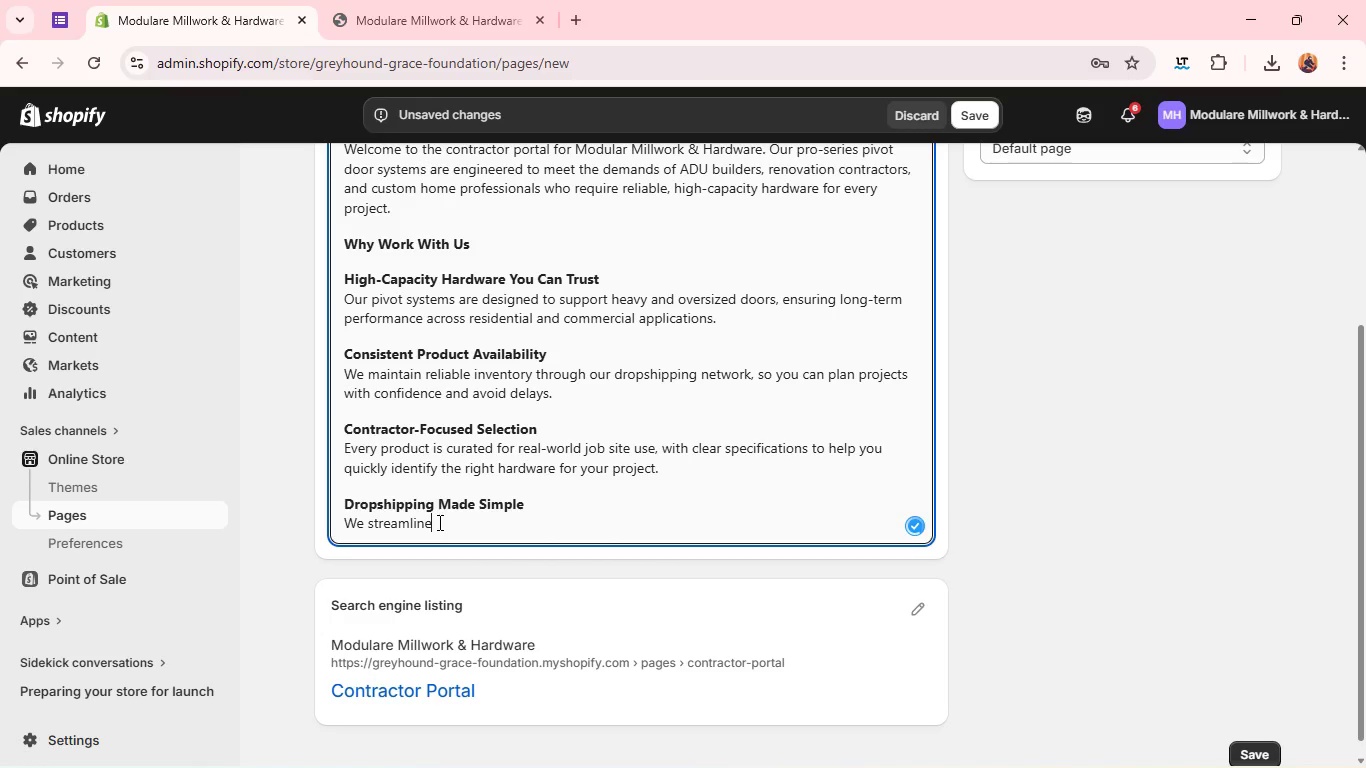 
left_click([438, 522])
 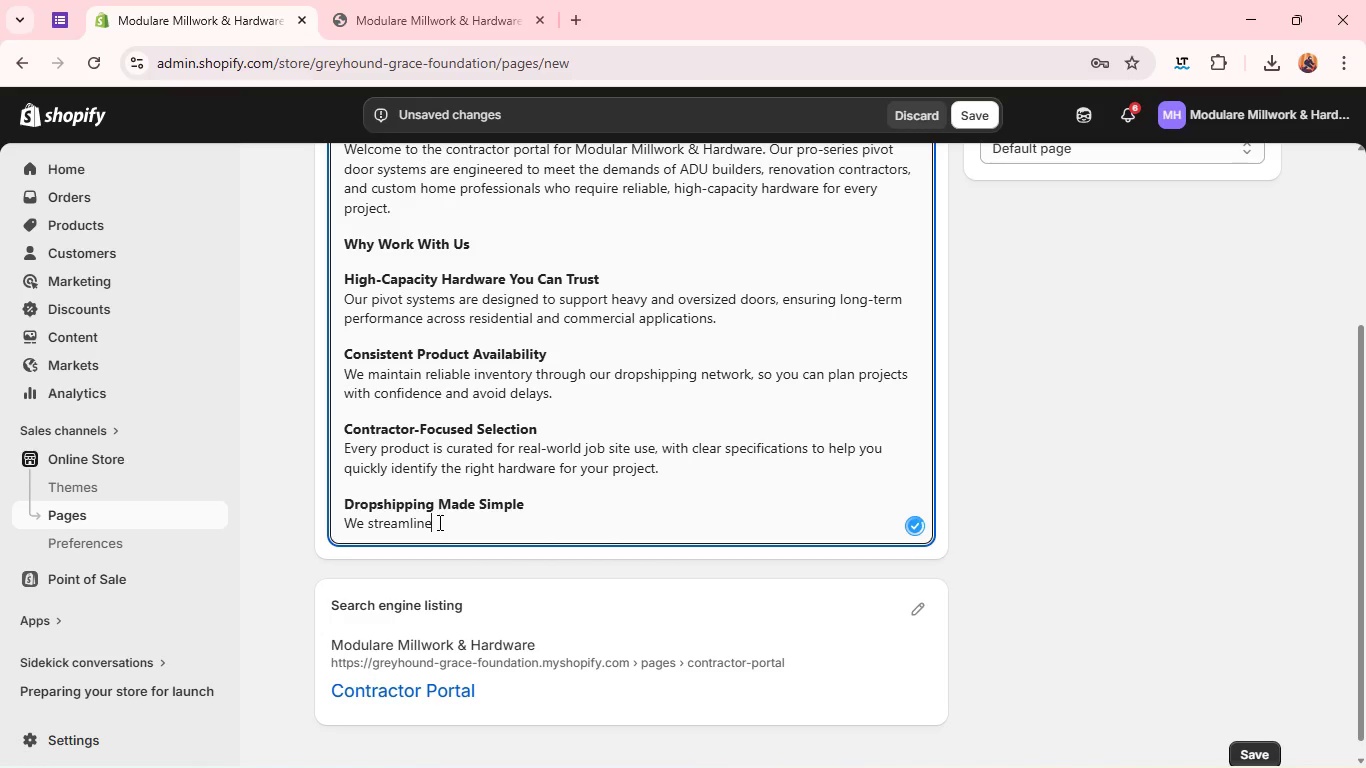 
type( your procurement process so you can focus on the build:)
 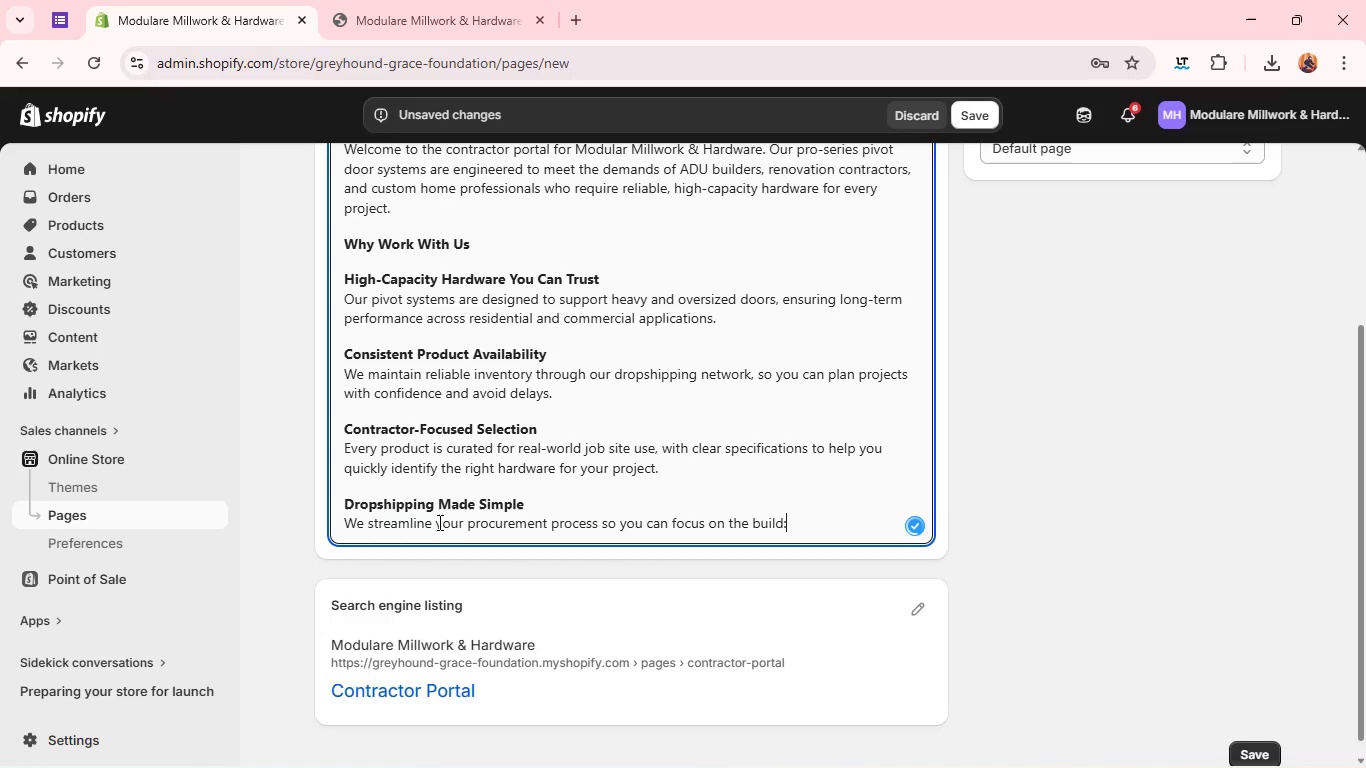 
key(Enter)
 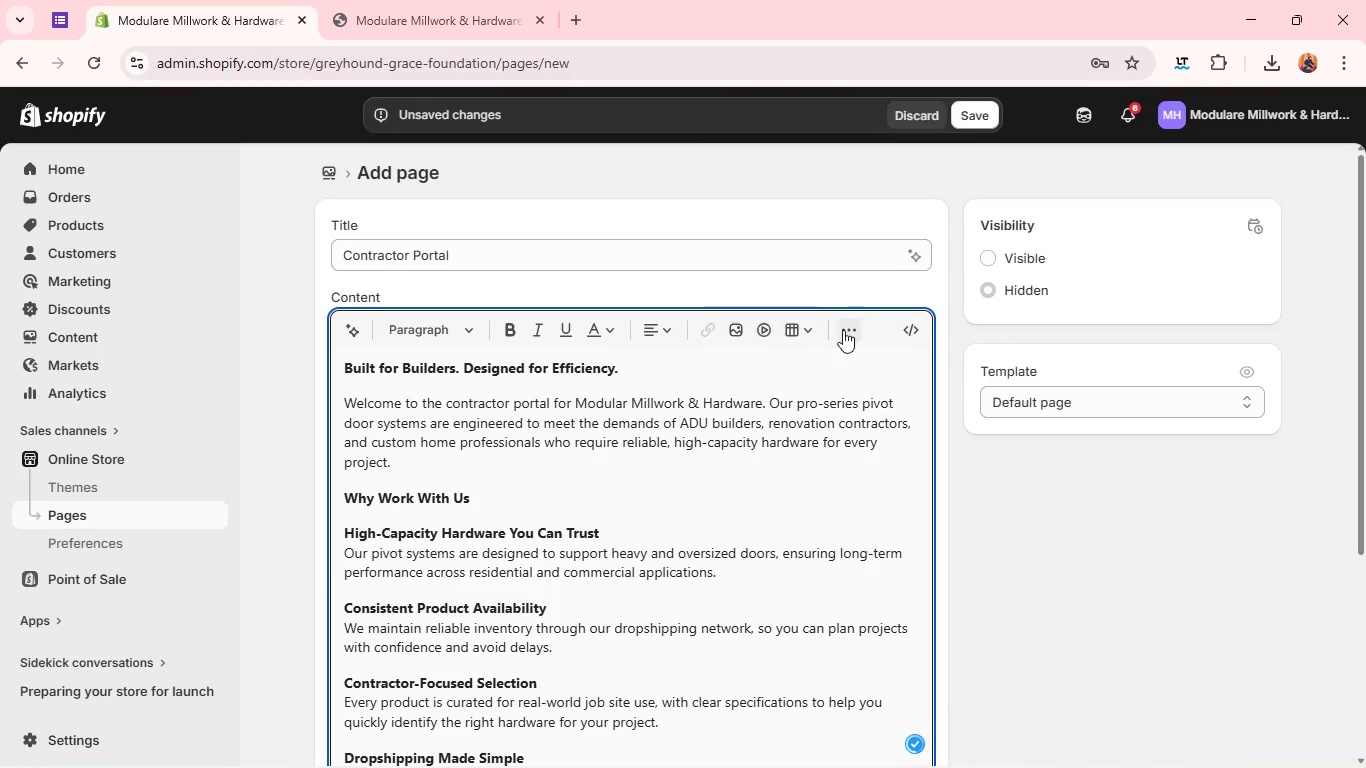 
left_click([853, 325])
 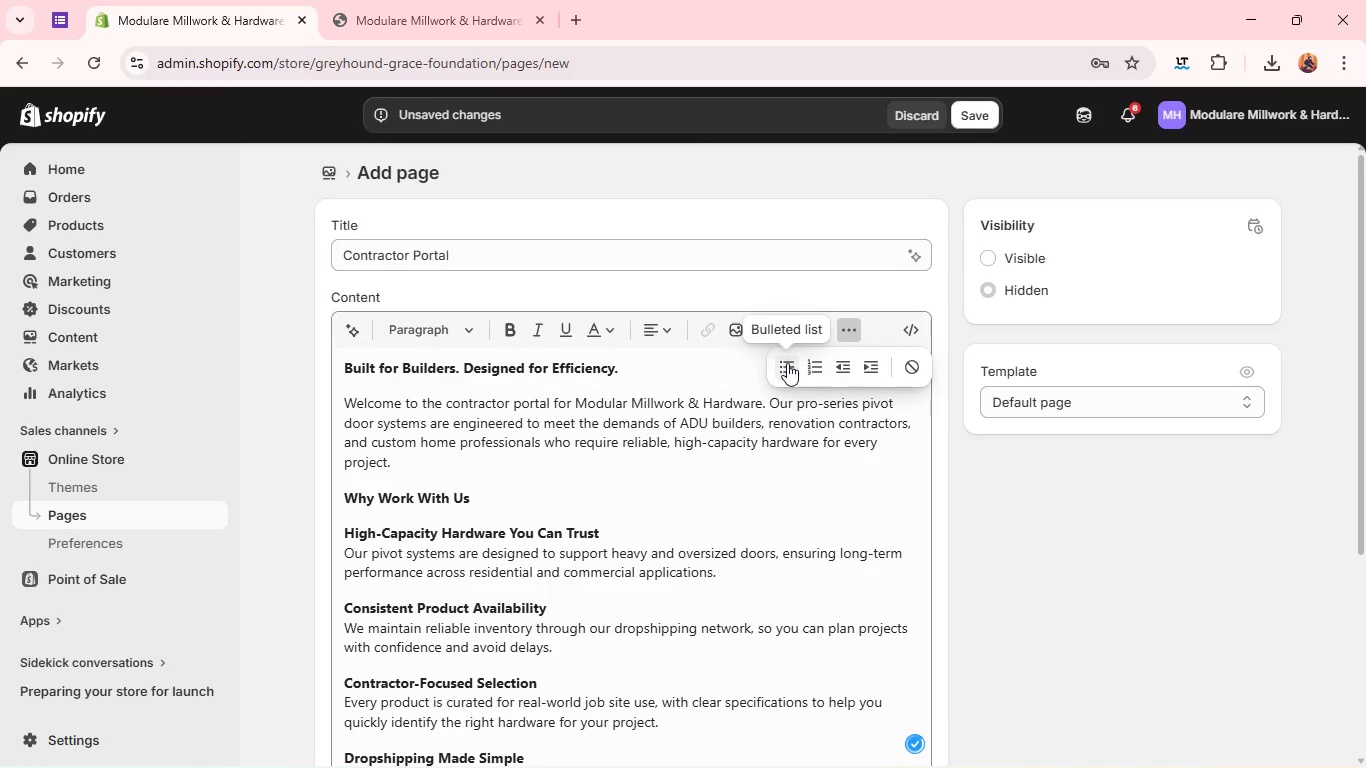 
left_click([787, 363])
 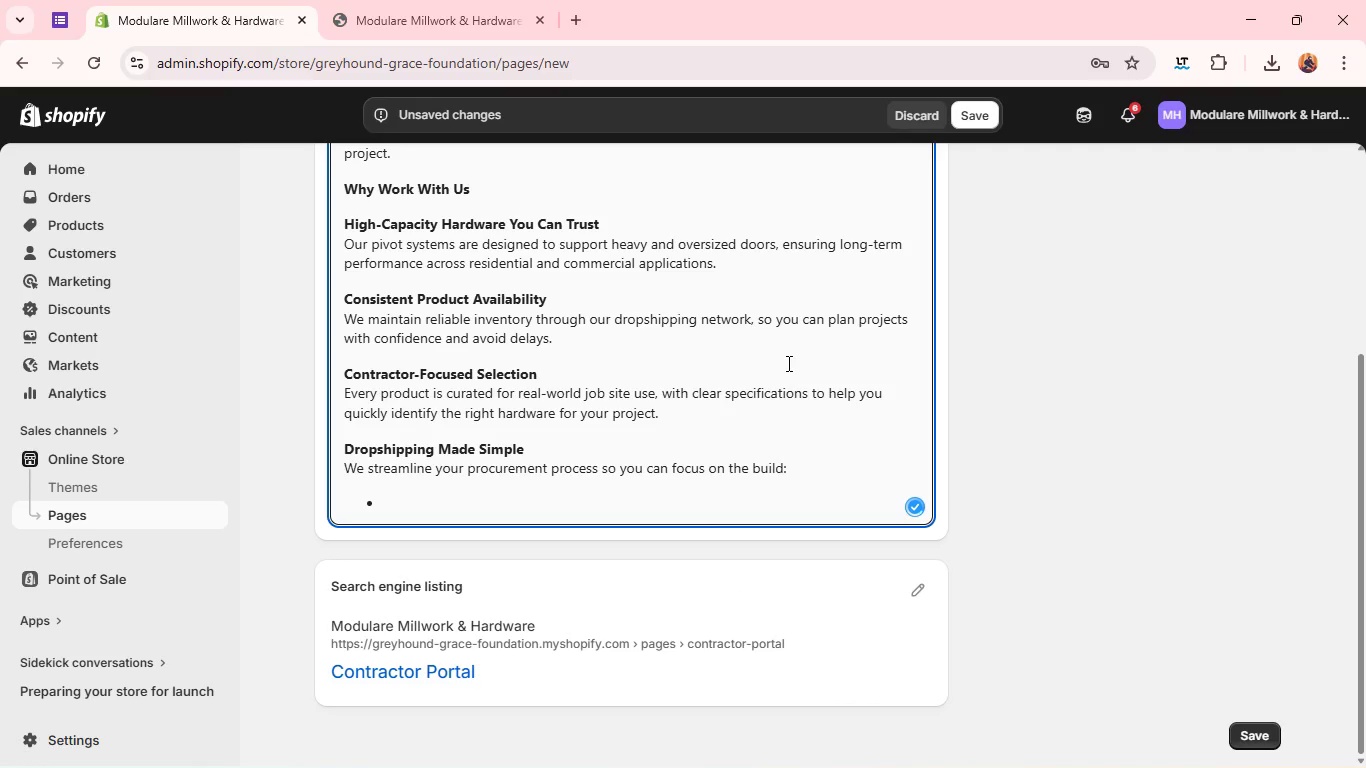 
type(Direct0to-site delivery options)
 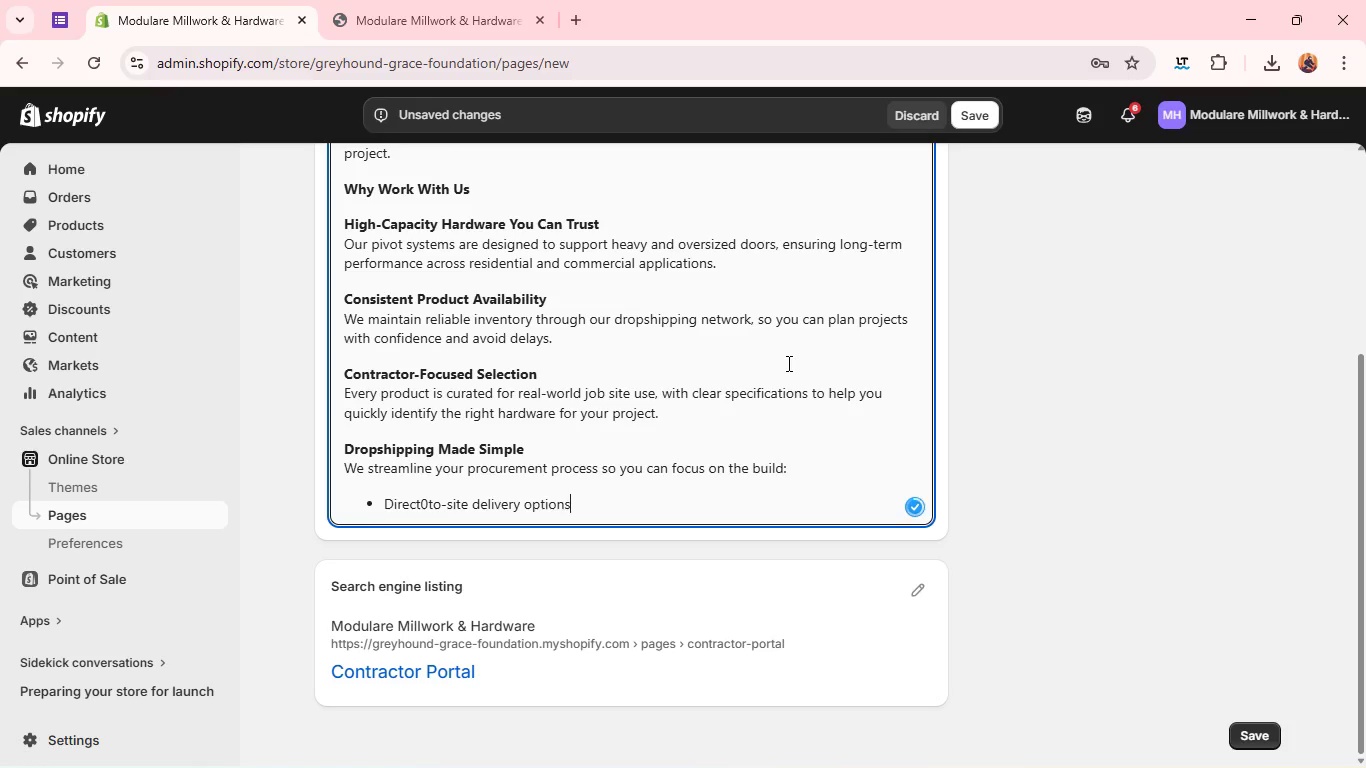 
key(Enter)
 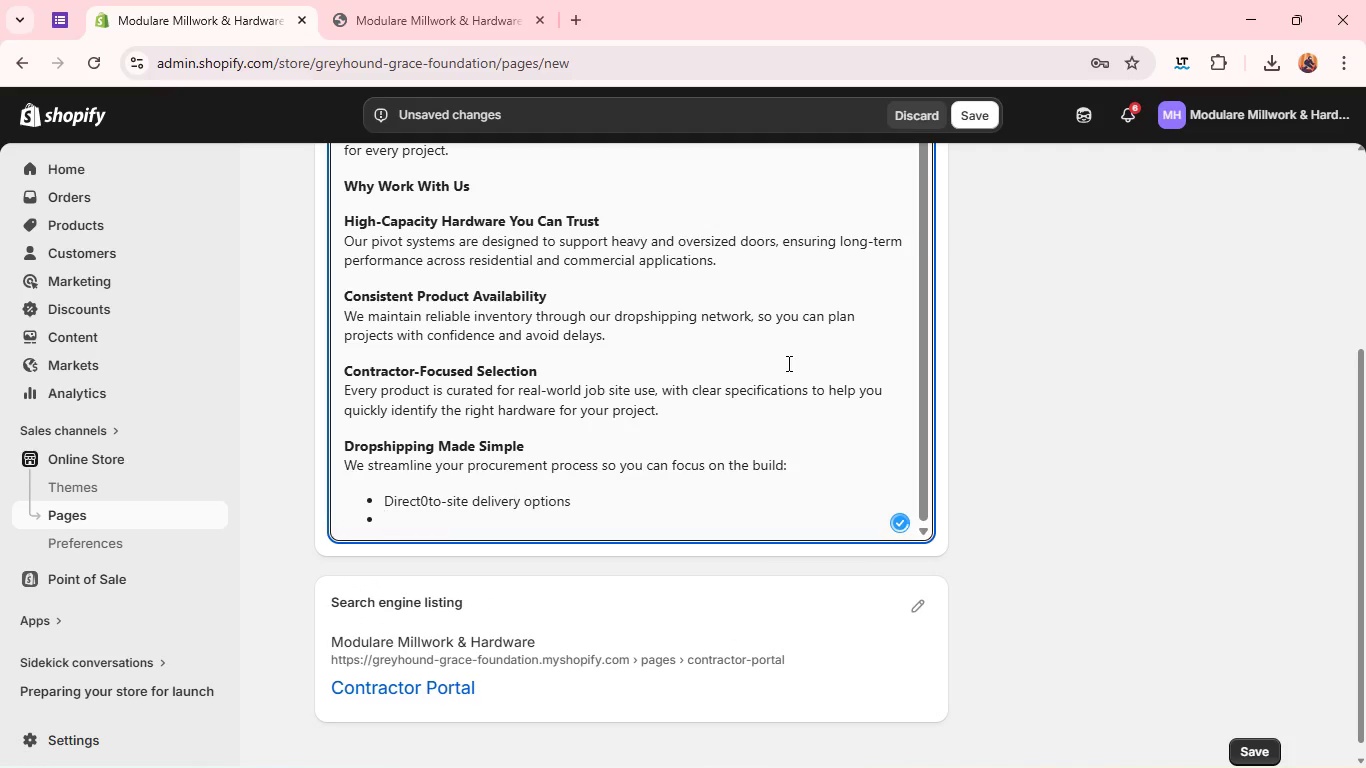 
hold_key(key=ShiftLeft, duration=0.47)
 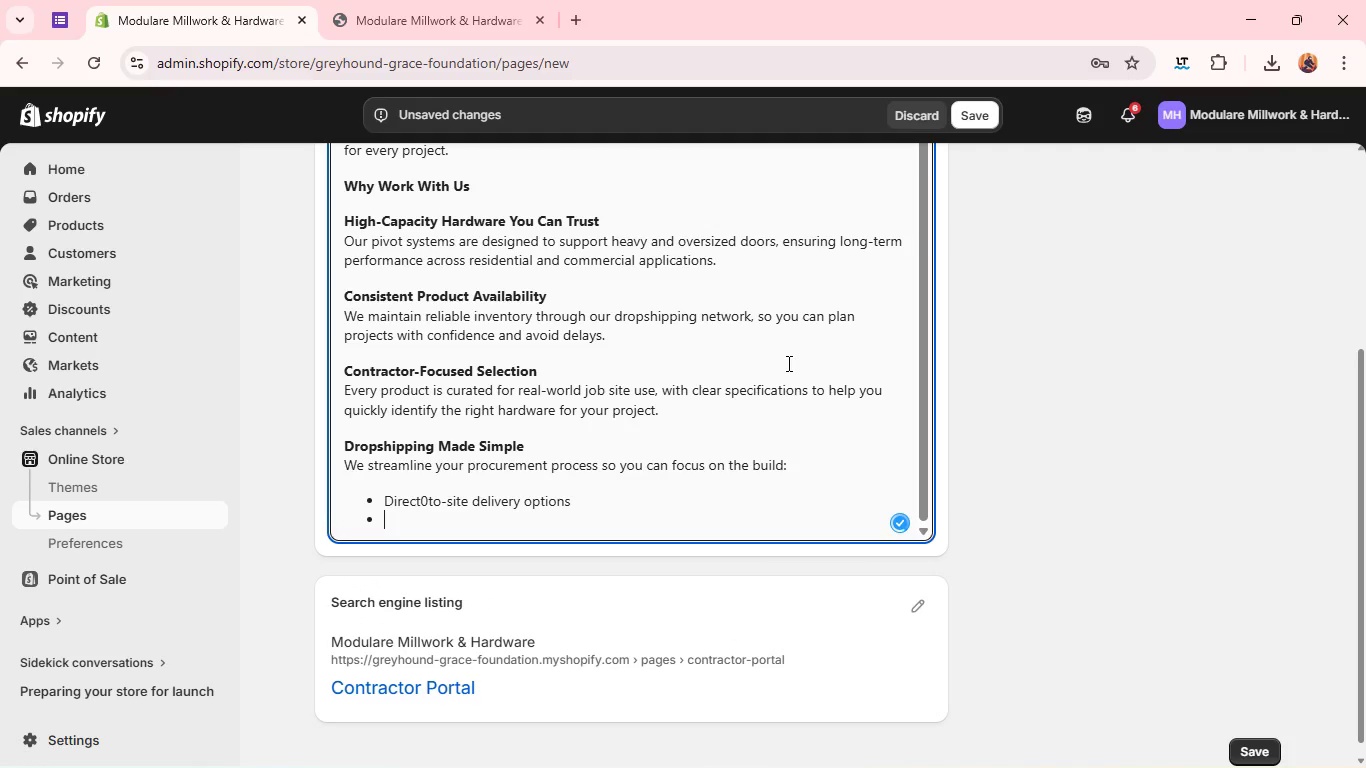 
type(n)
key(Backspace)
type(No need to hold inventory)
 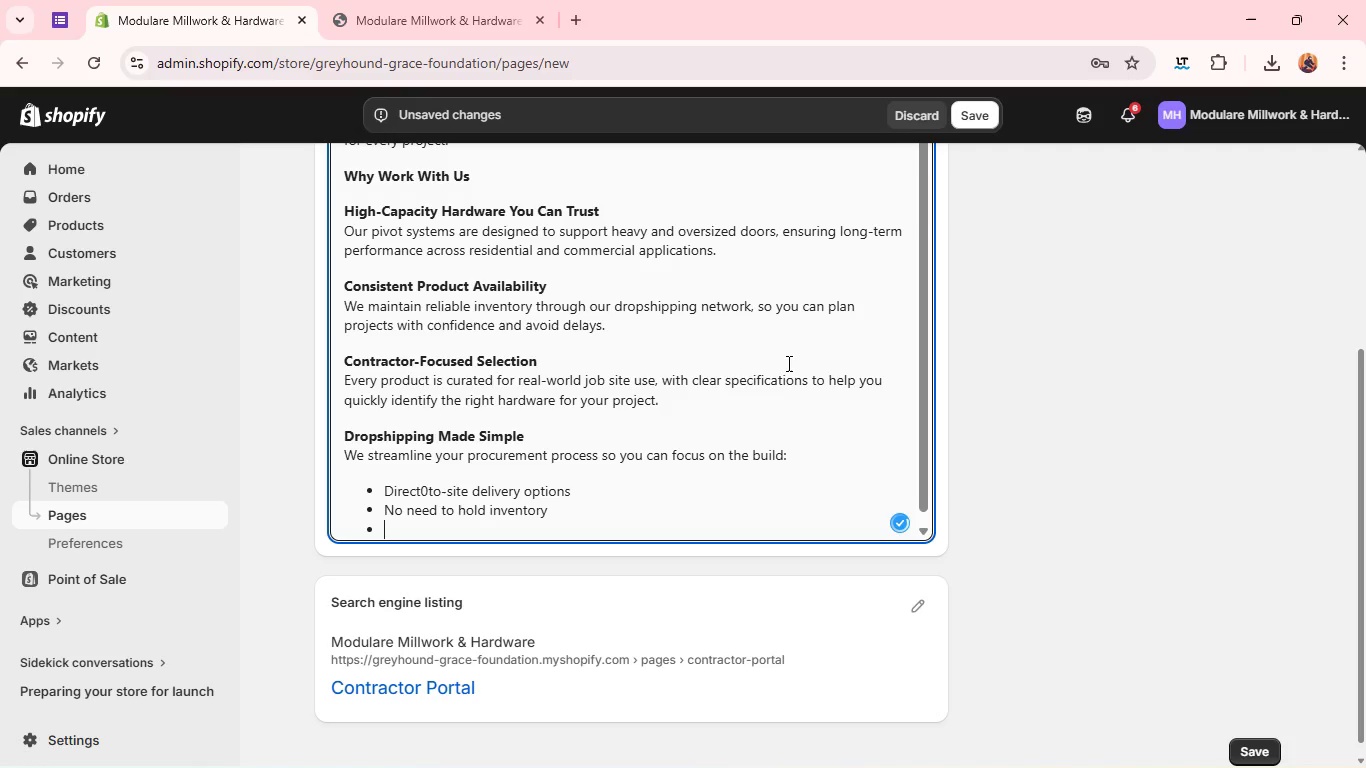 
 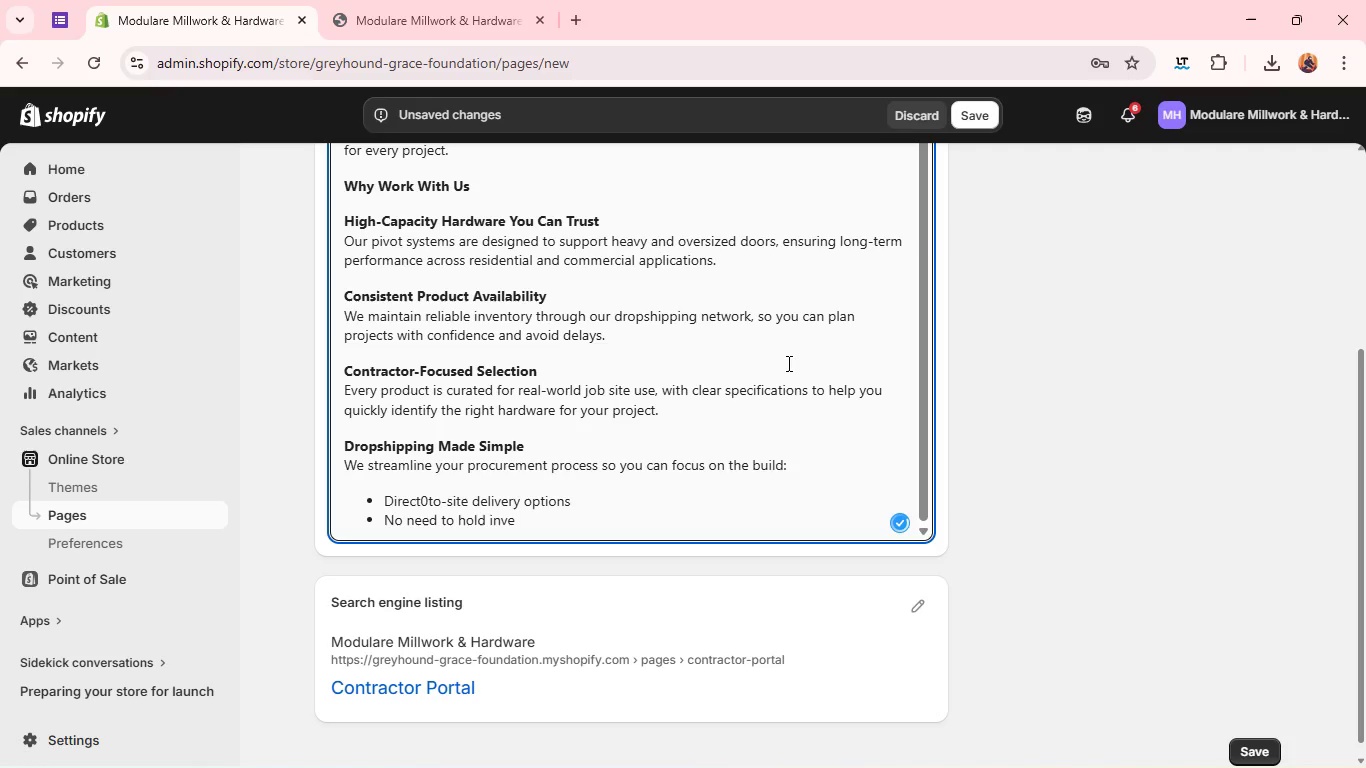 
key(Enter)
 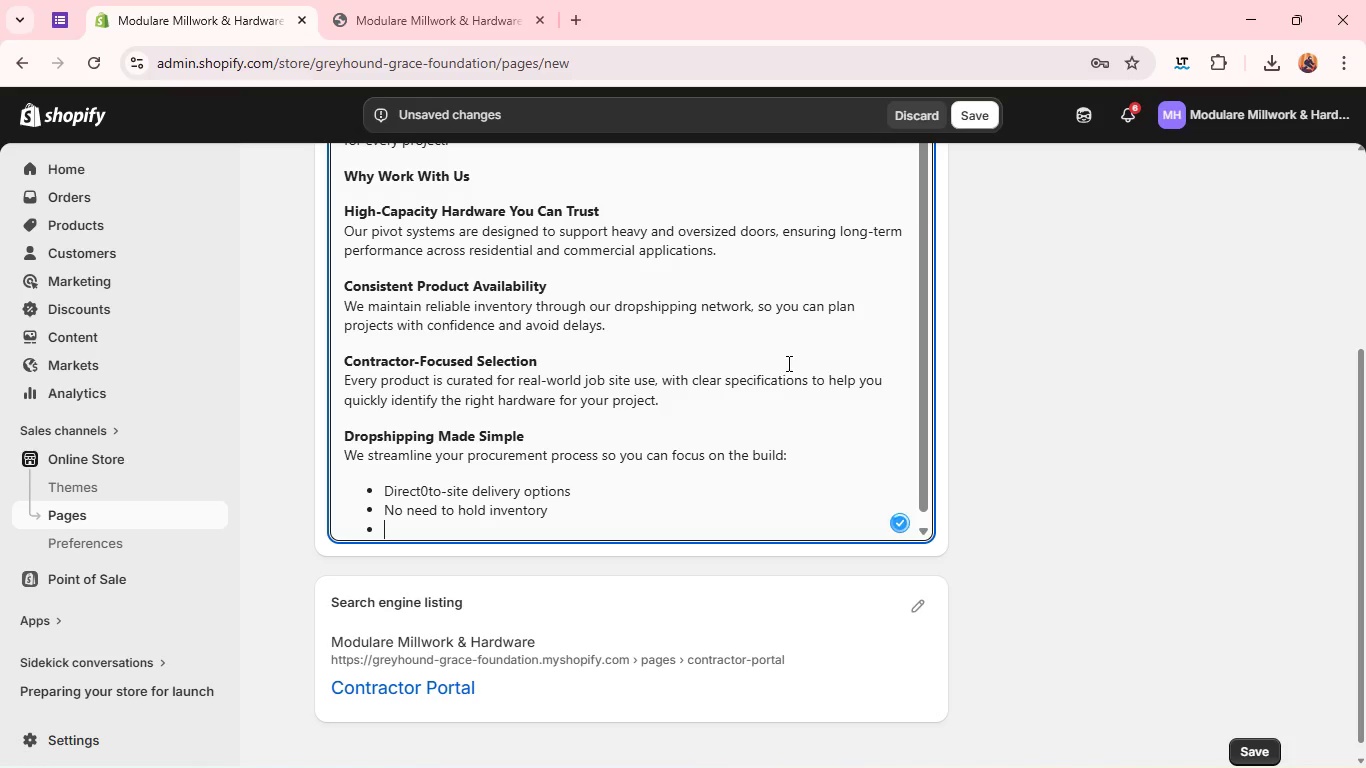 
type(Fast order processing)
 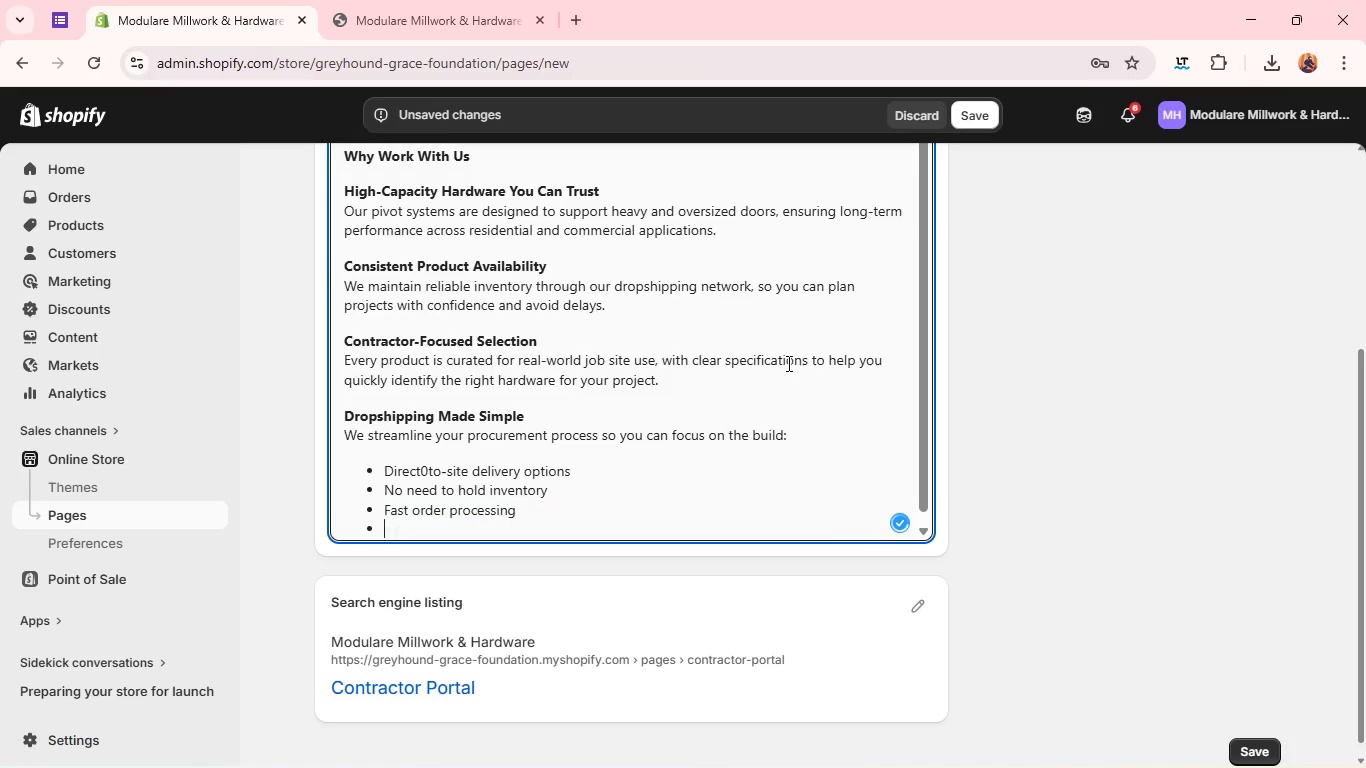 
key(Enter)
 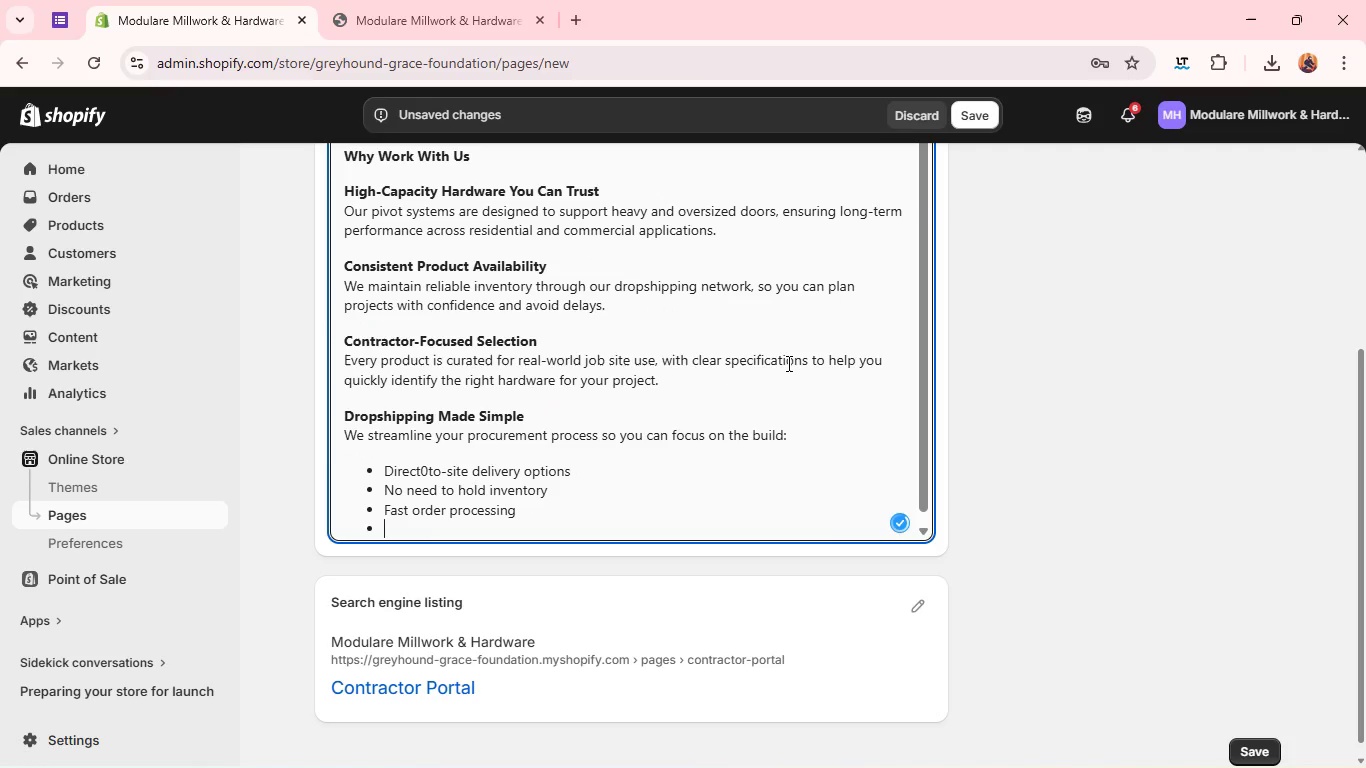 
type(Reli)
 